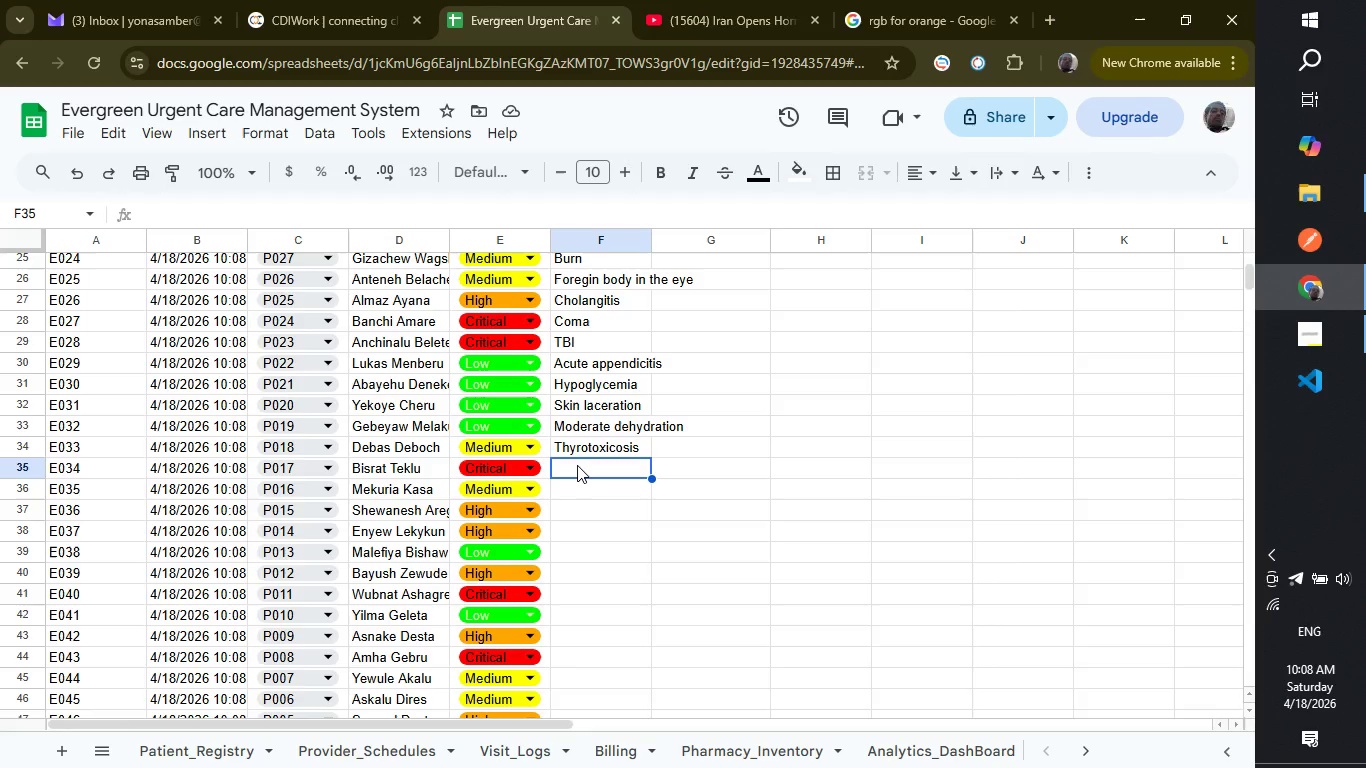 
type(Anan)
key(Backspace)
type(l Abscess)
 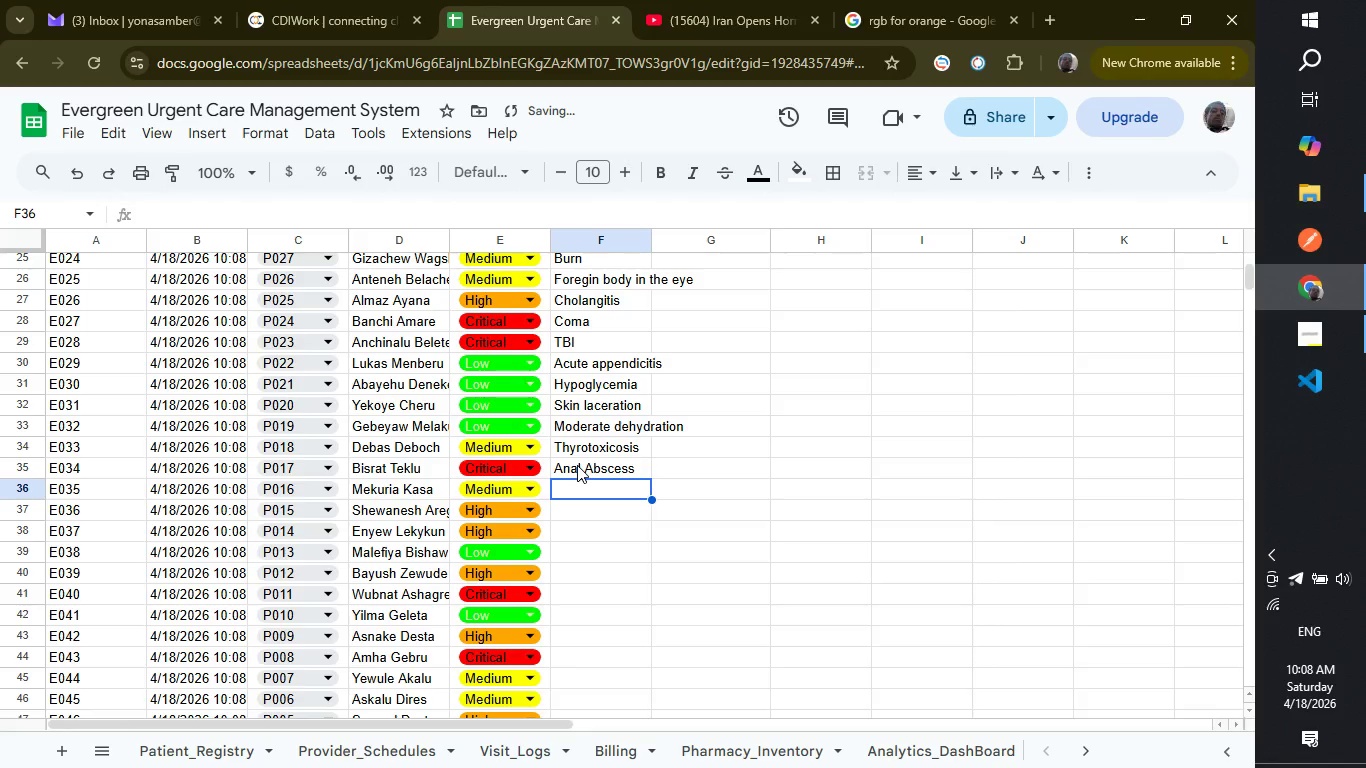 
key(Enter)
 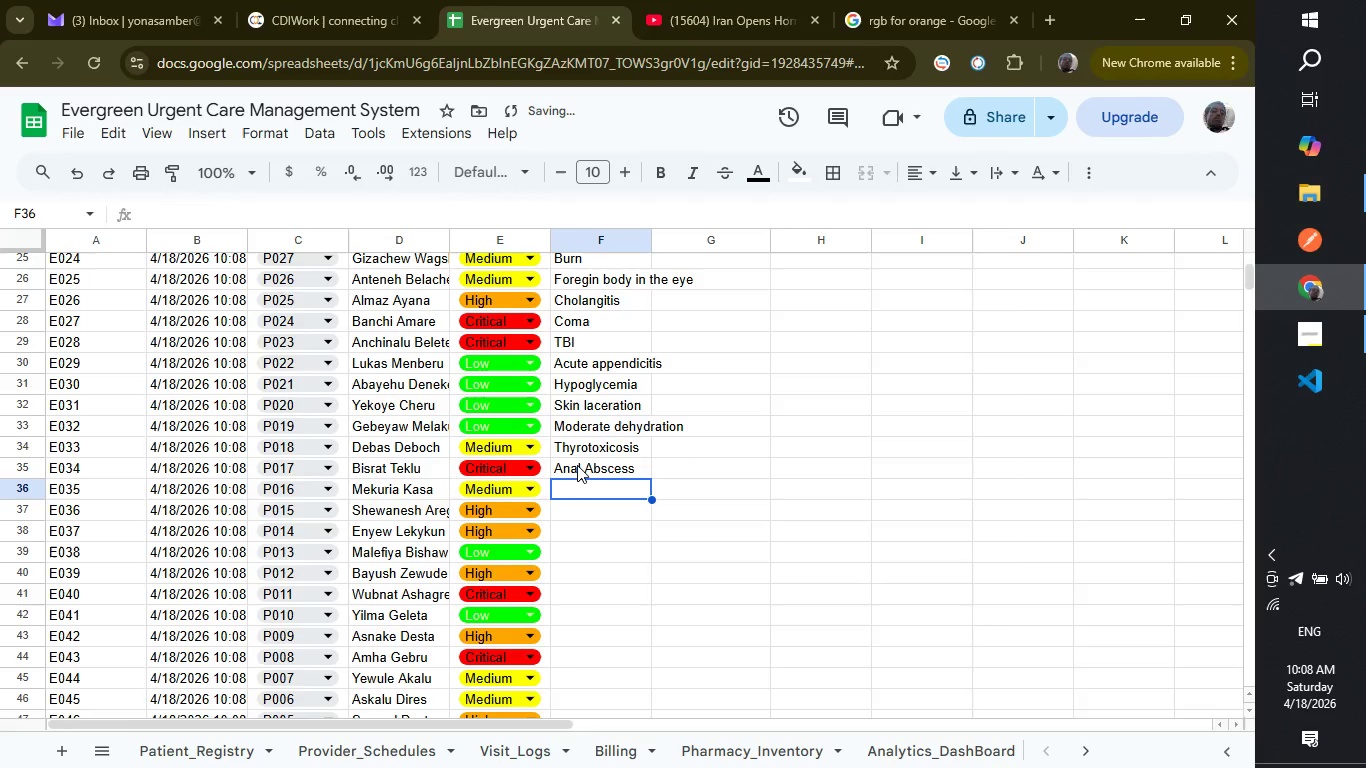 
type(Fi)
key(Backspace)
key(Backspace)
type(Perin)
key(Backspace)
type(anal Fistula)
 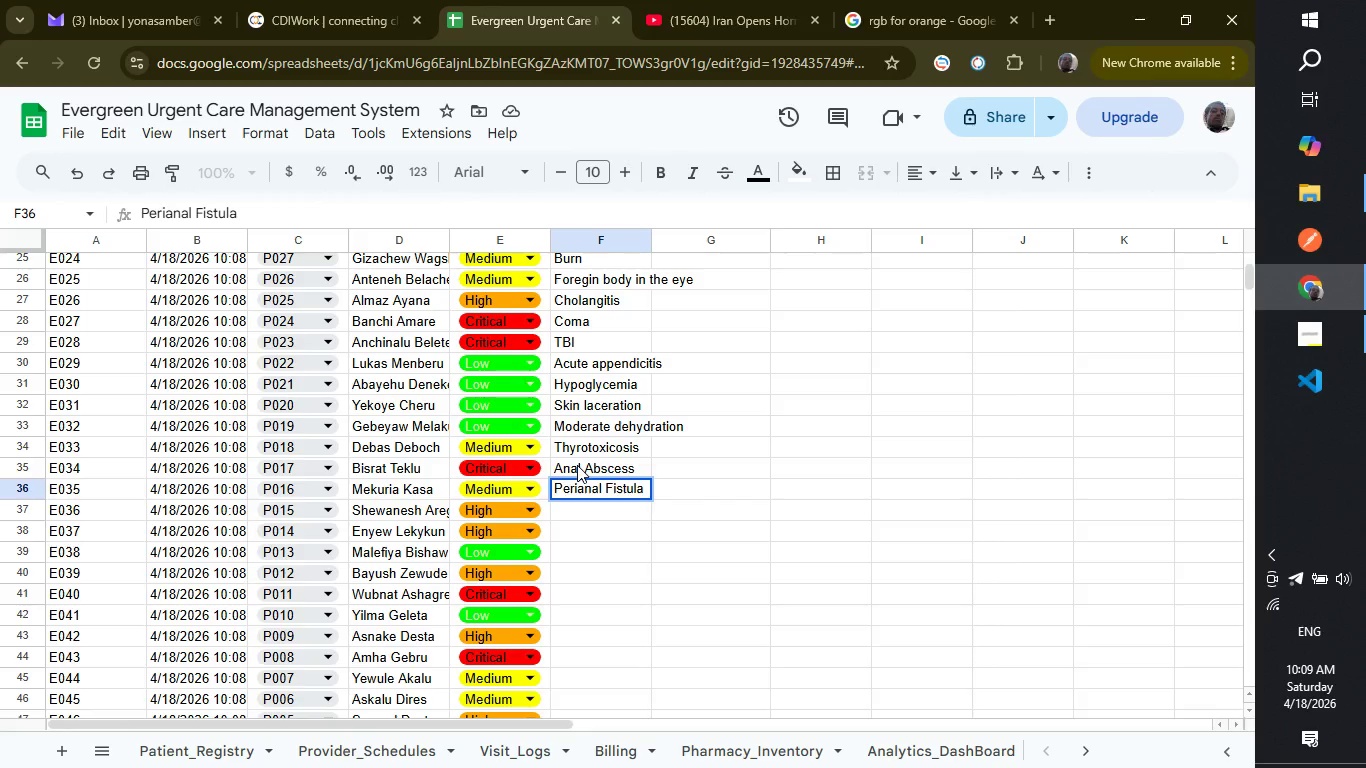 
key(Enter)
 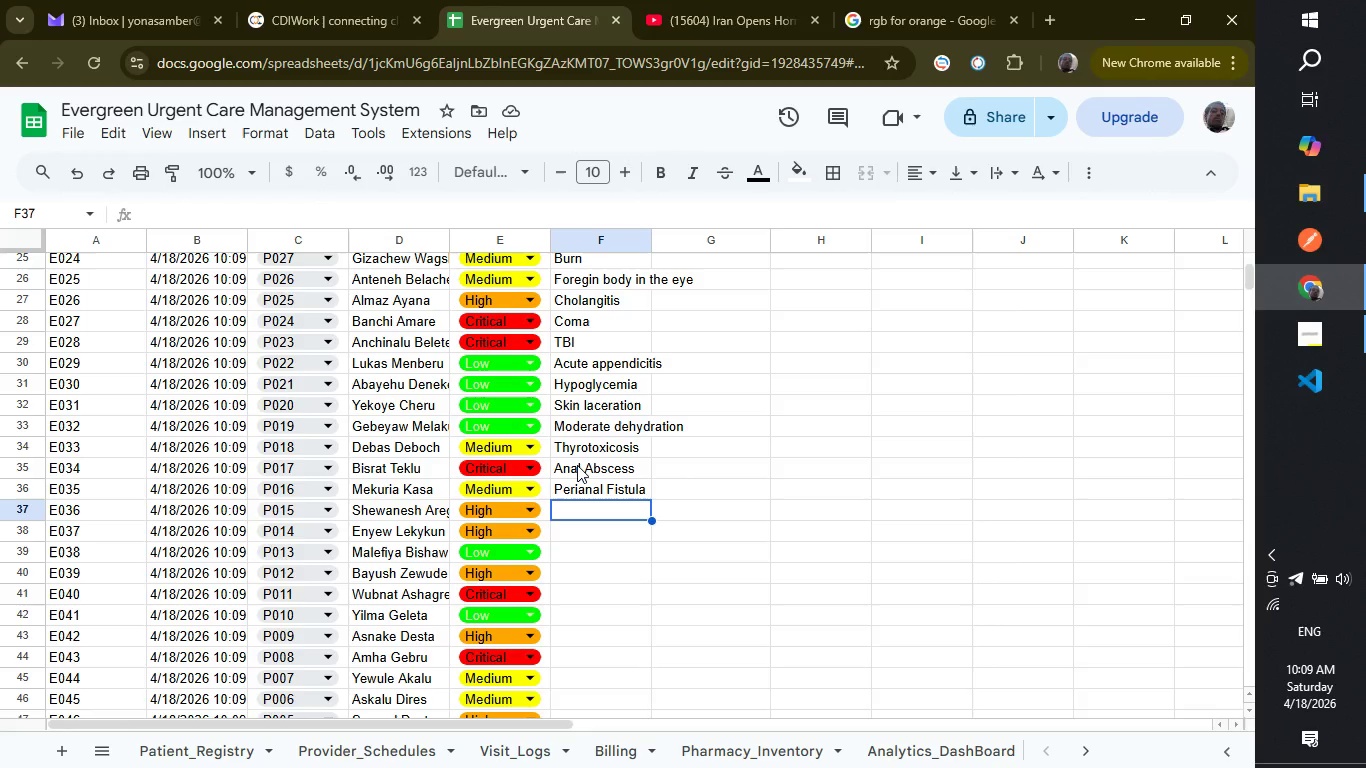 
wait(21.84)
 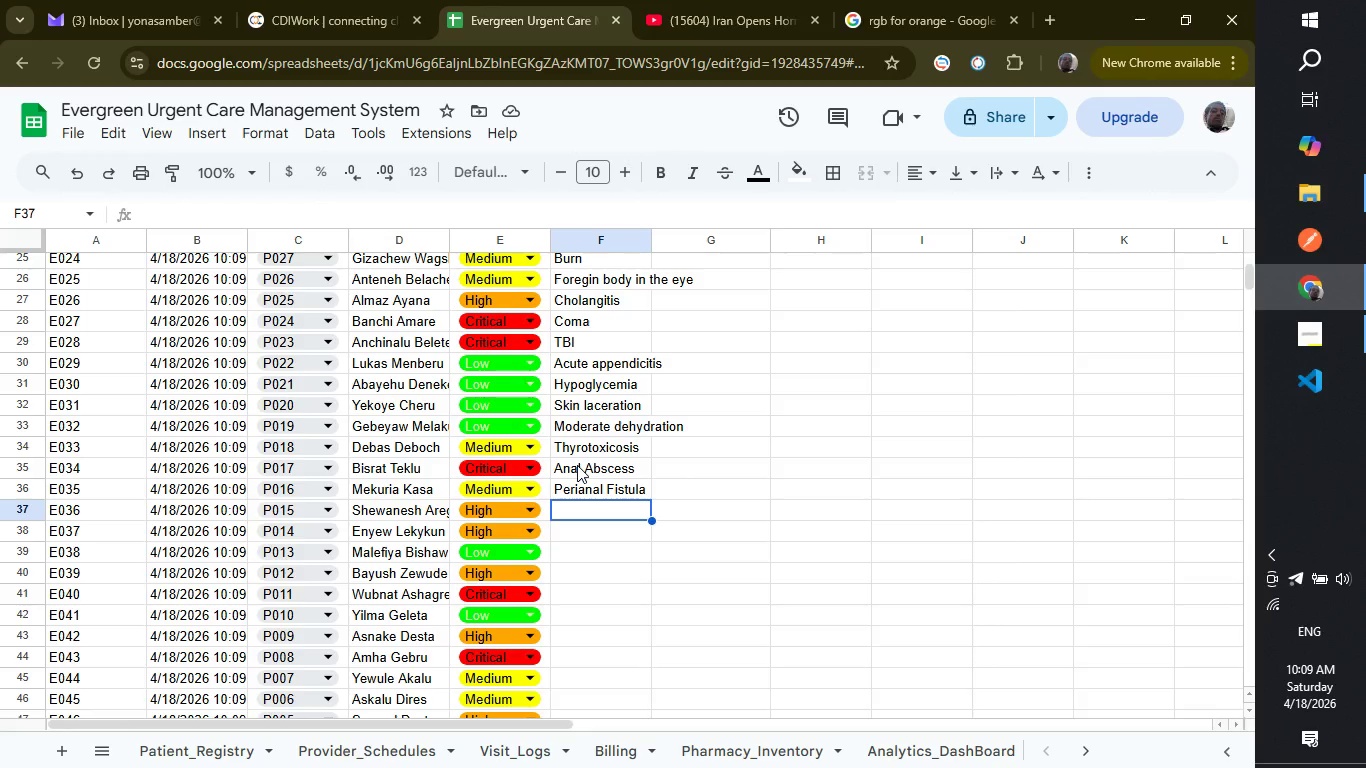 
type(Respiratory failure)
 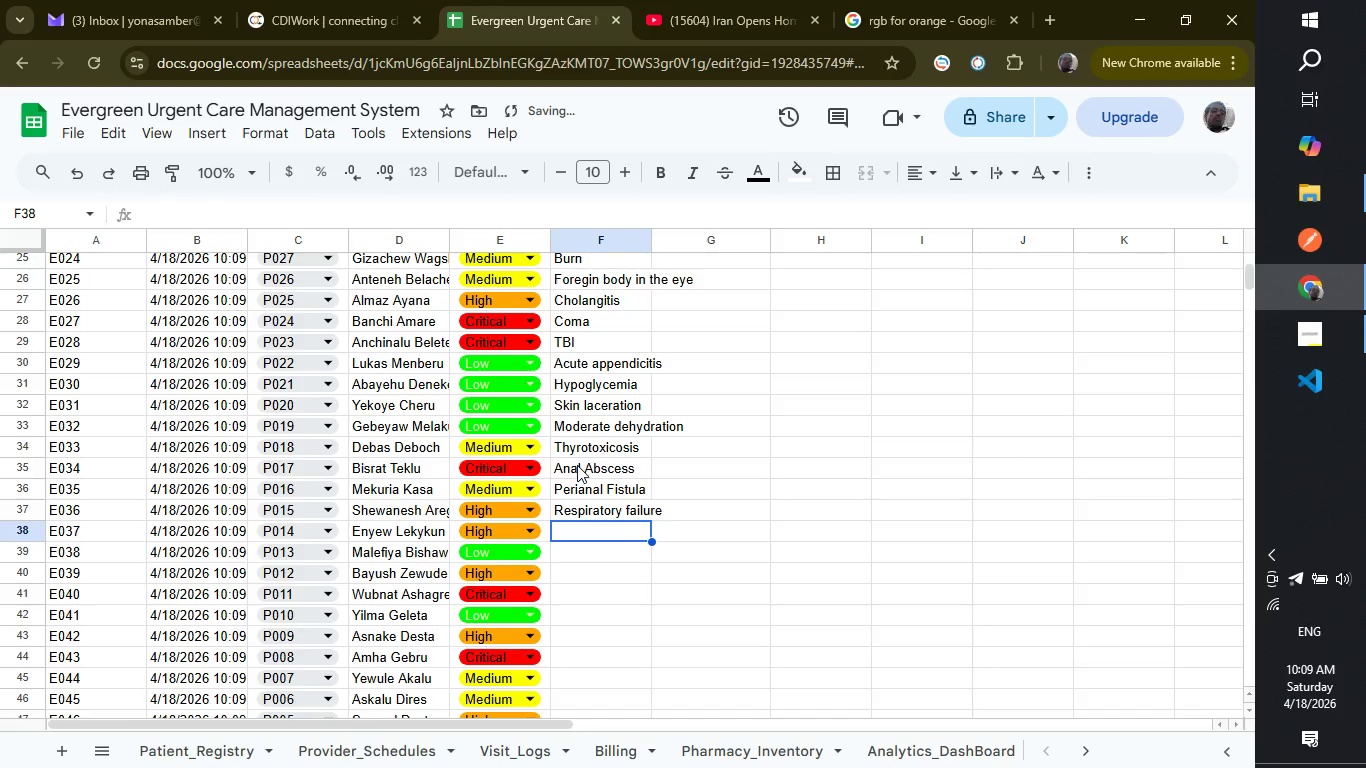 
key(Enter)
 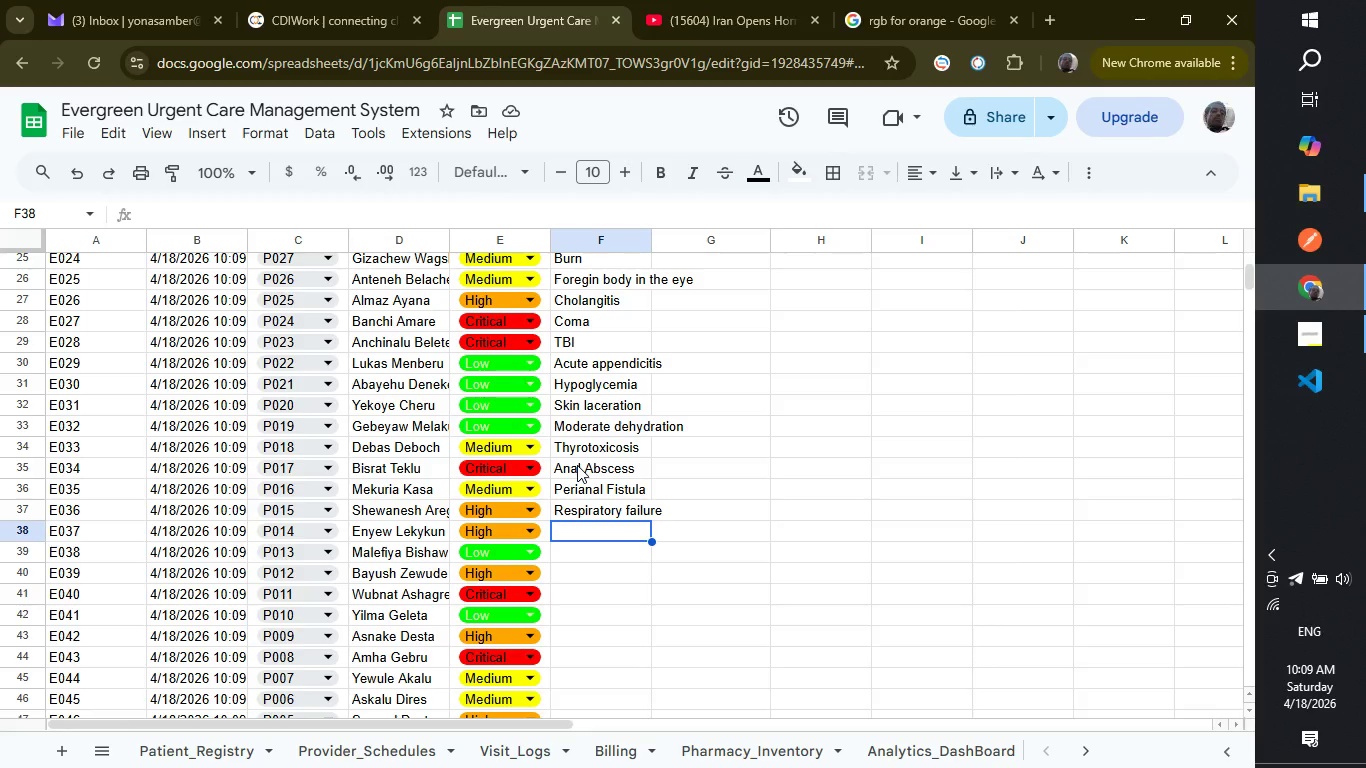 
wait(14.06)
 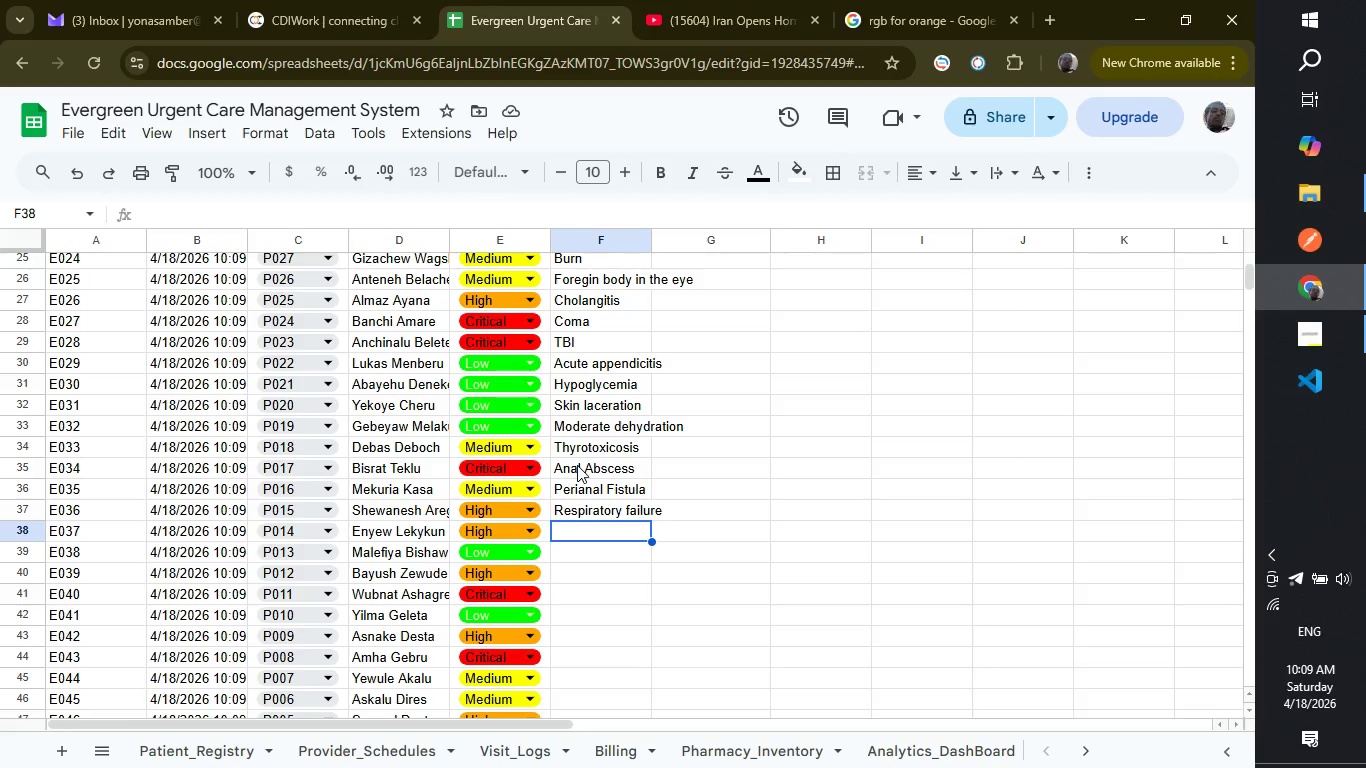 
scroll: coordinate [481, 497], scroll_direction: up, amount: 4.0
 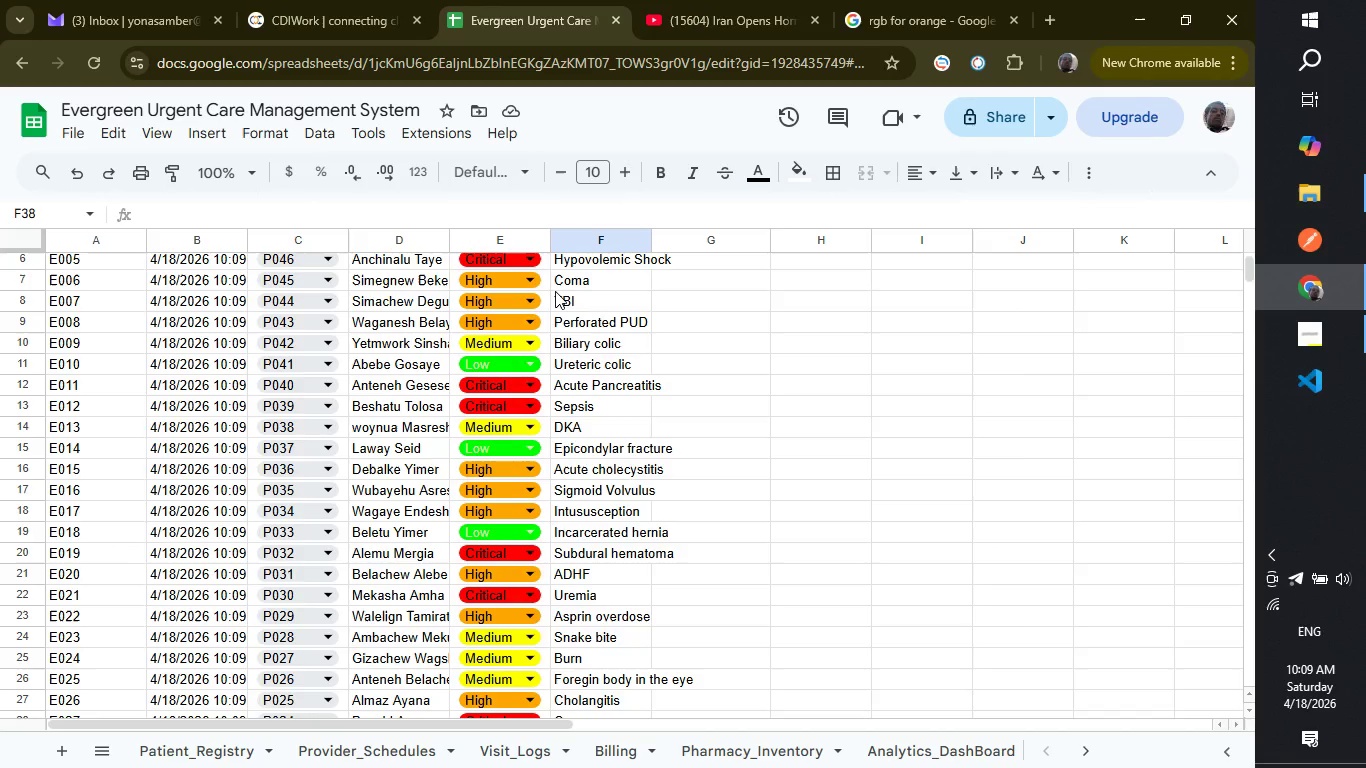 
left_click_drag(start_coordinate=[555, 291], to_coordinate=[557, 447])
 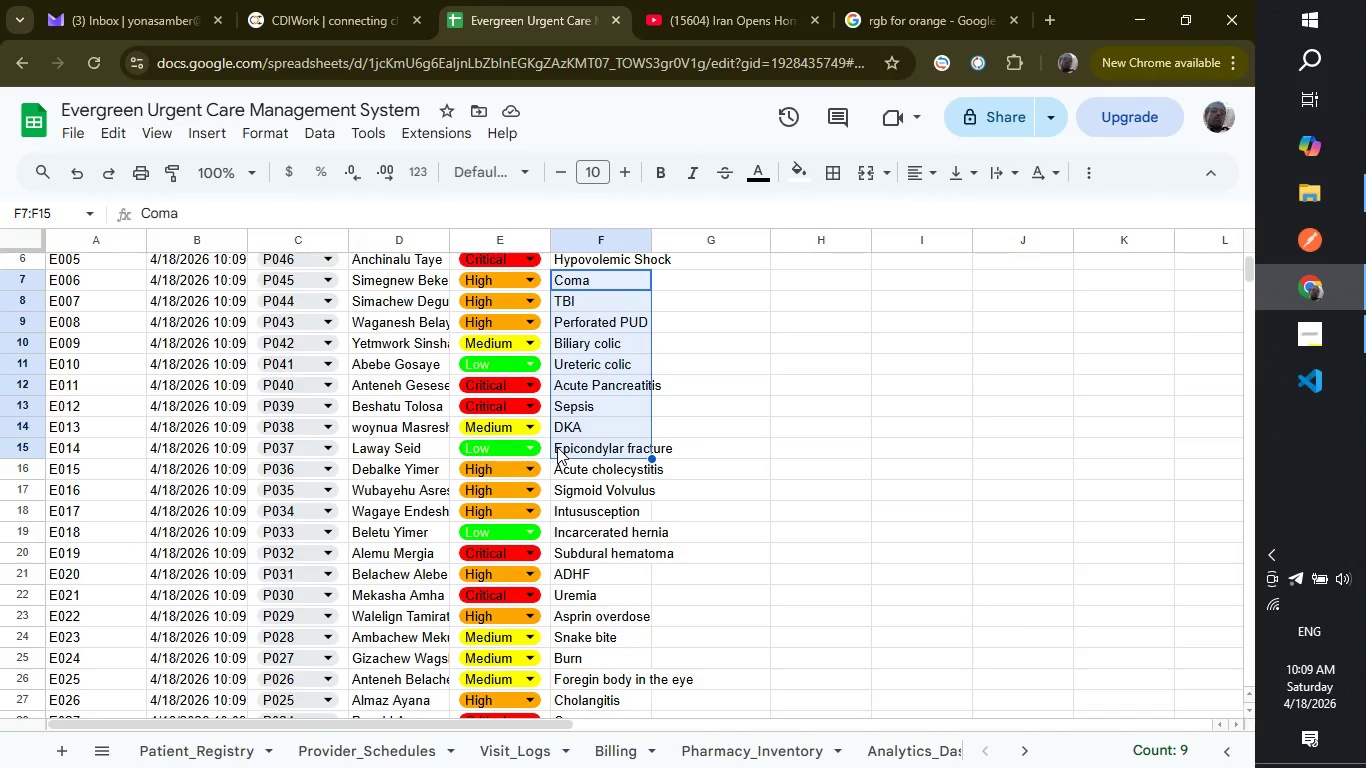 
key(Control+C)
 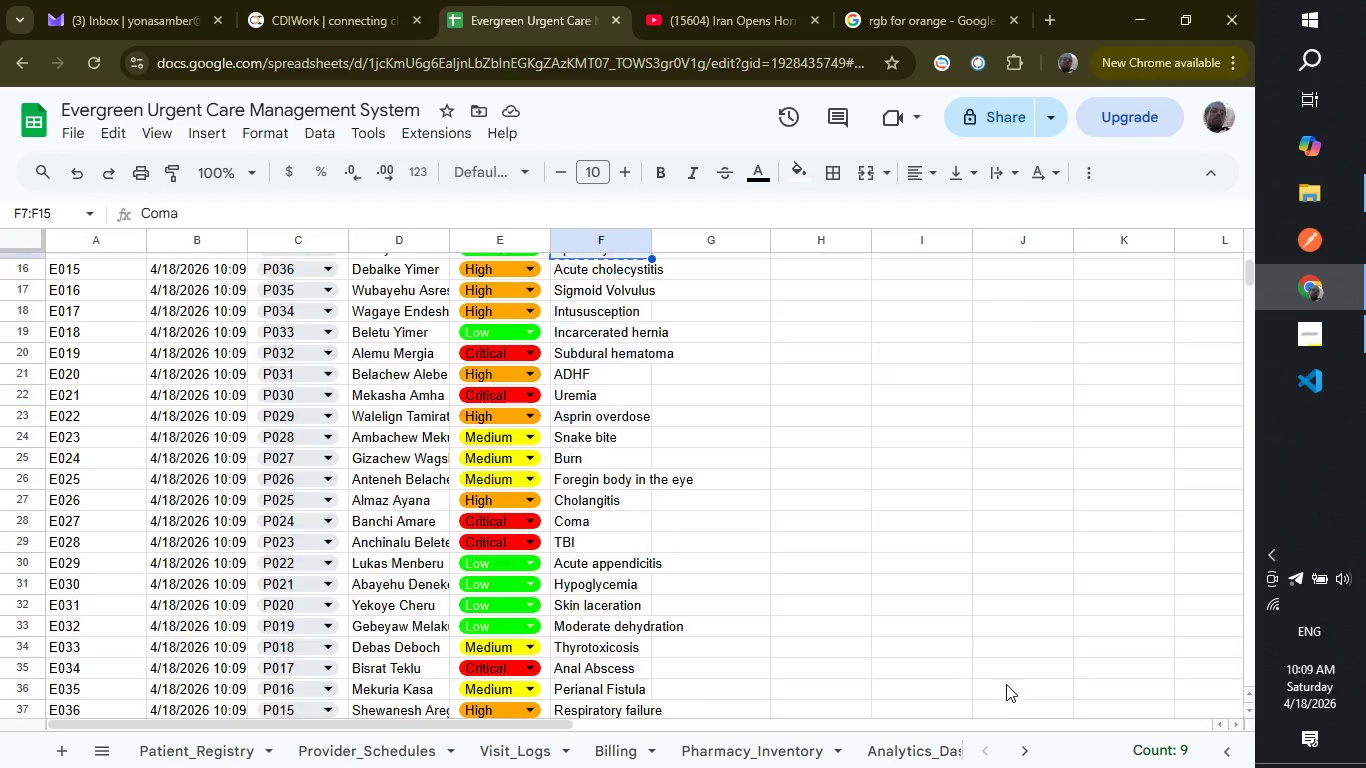 
scroll: coordinate [848, 696], scroll_direction: down, amount: 5.0
 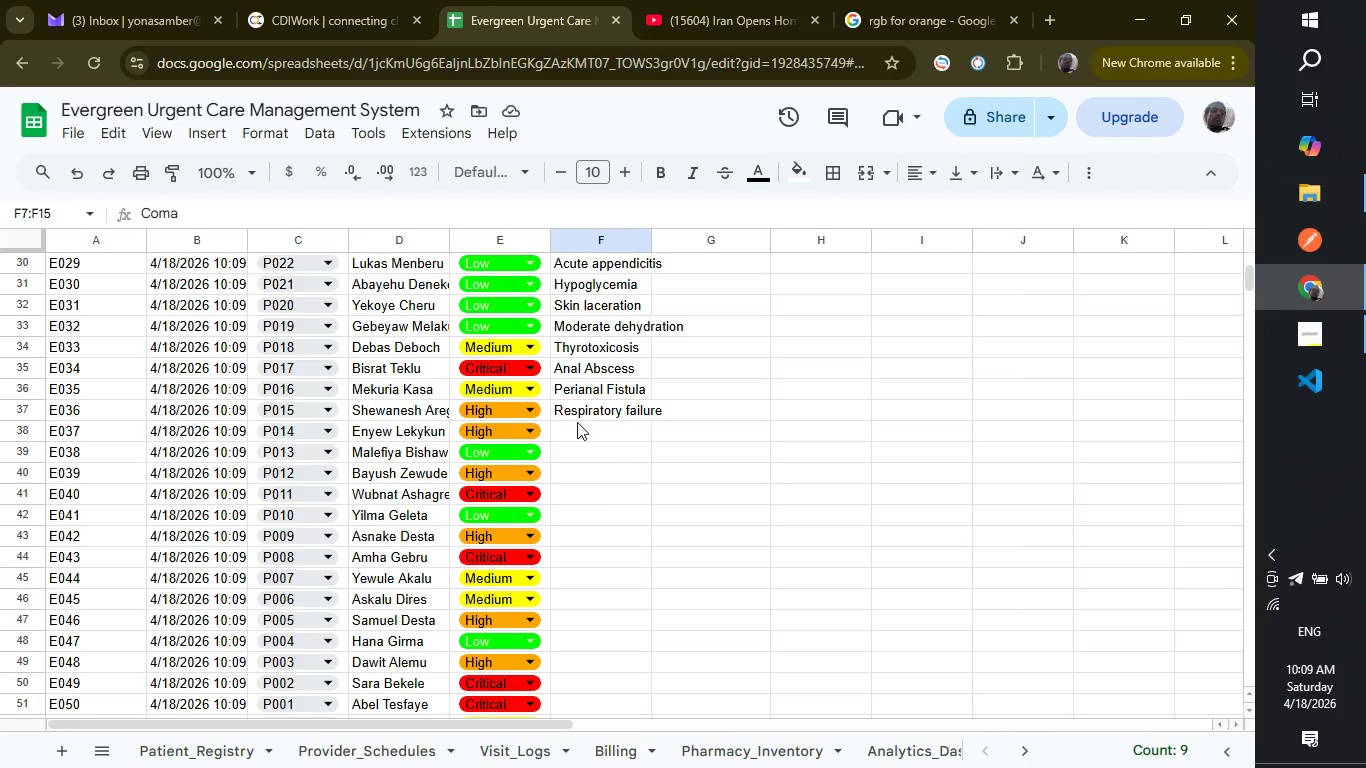 
left_click_drag(start_coordinate=[577, 422], to_coordinate=[581, 567])
 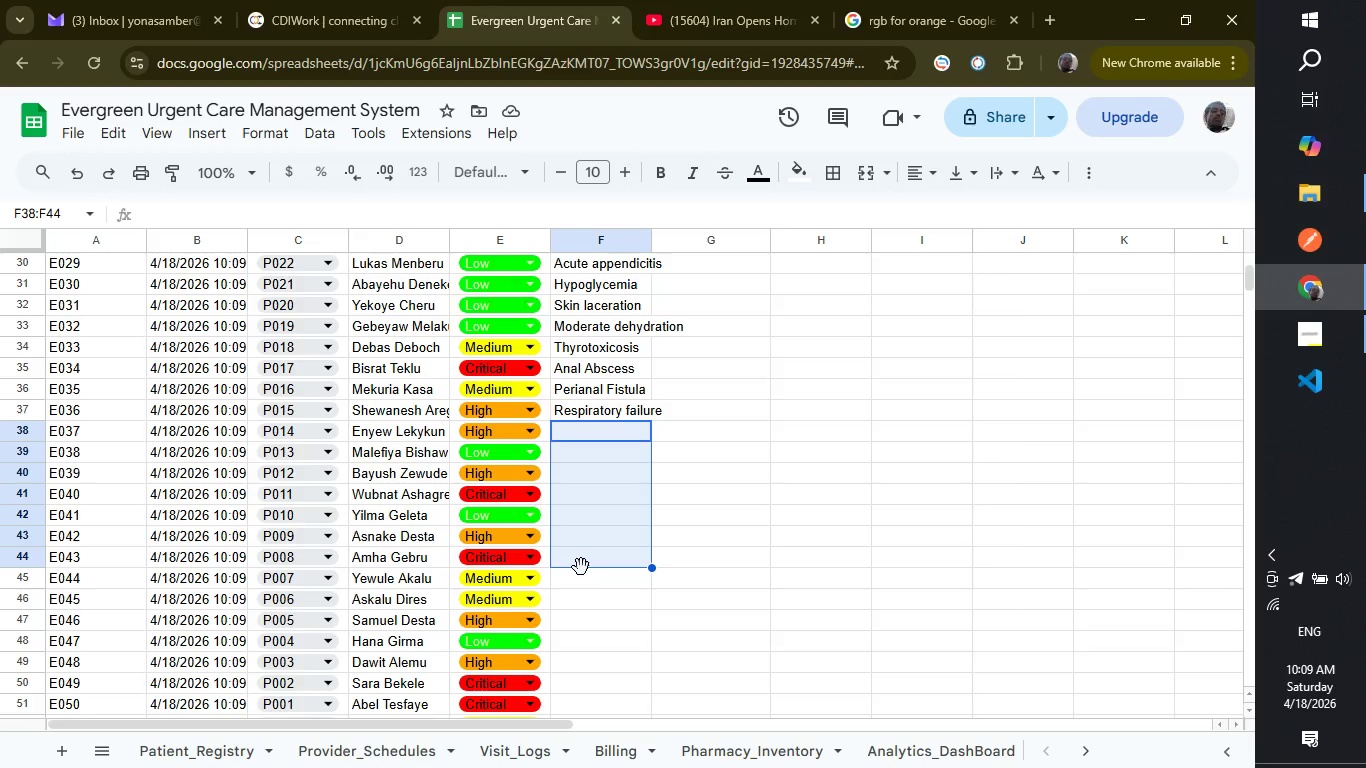 
key(Control+V)
 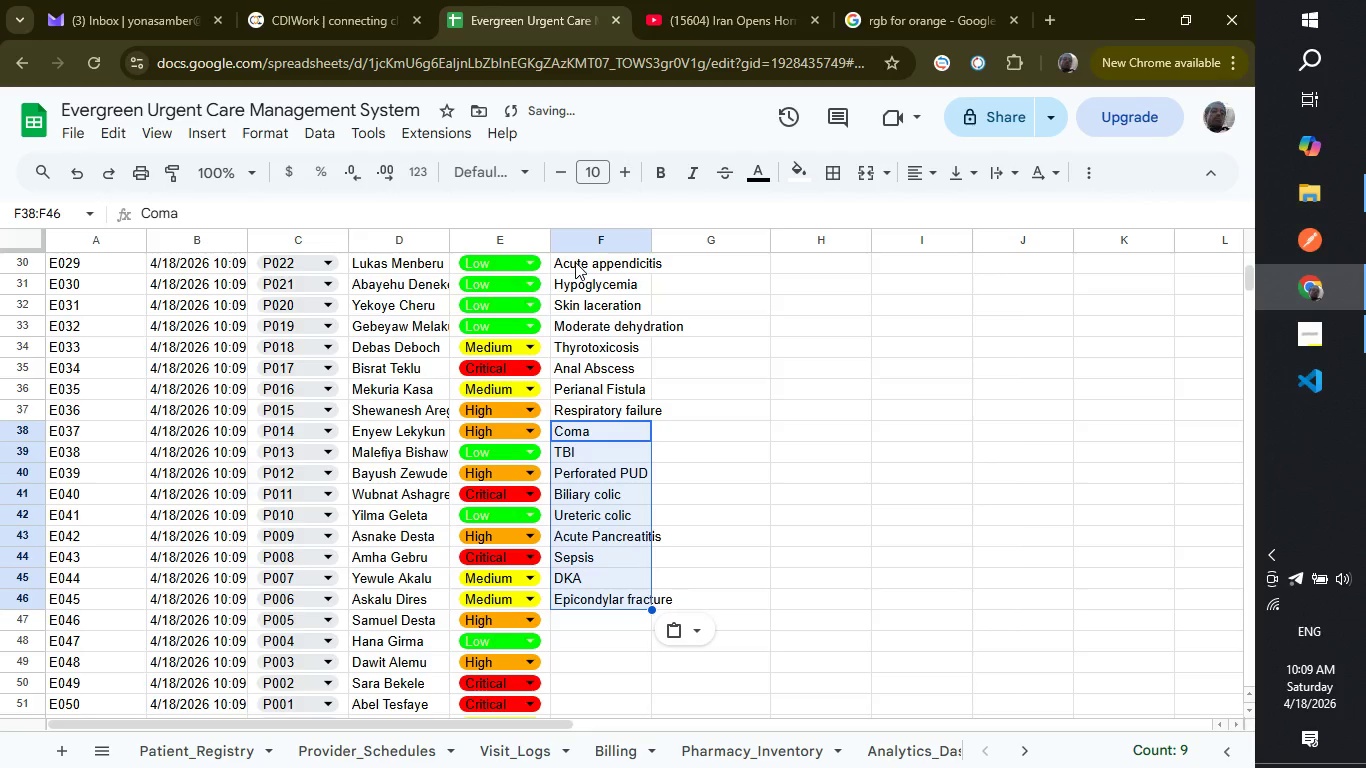 
left_click_drag(start_coordinate=[575, 262], to_coordinate=[577, 404])
 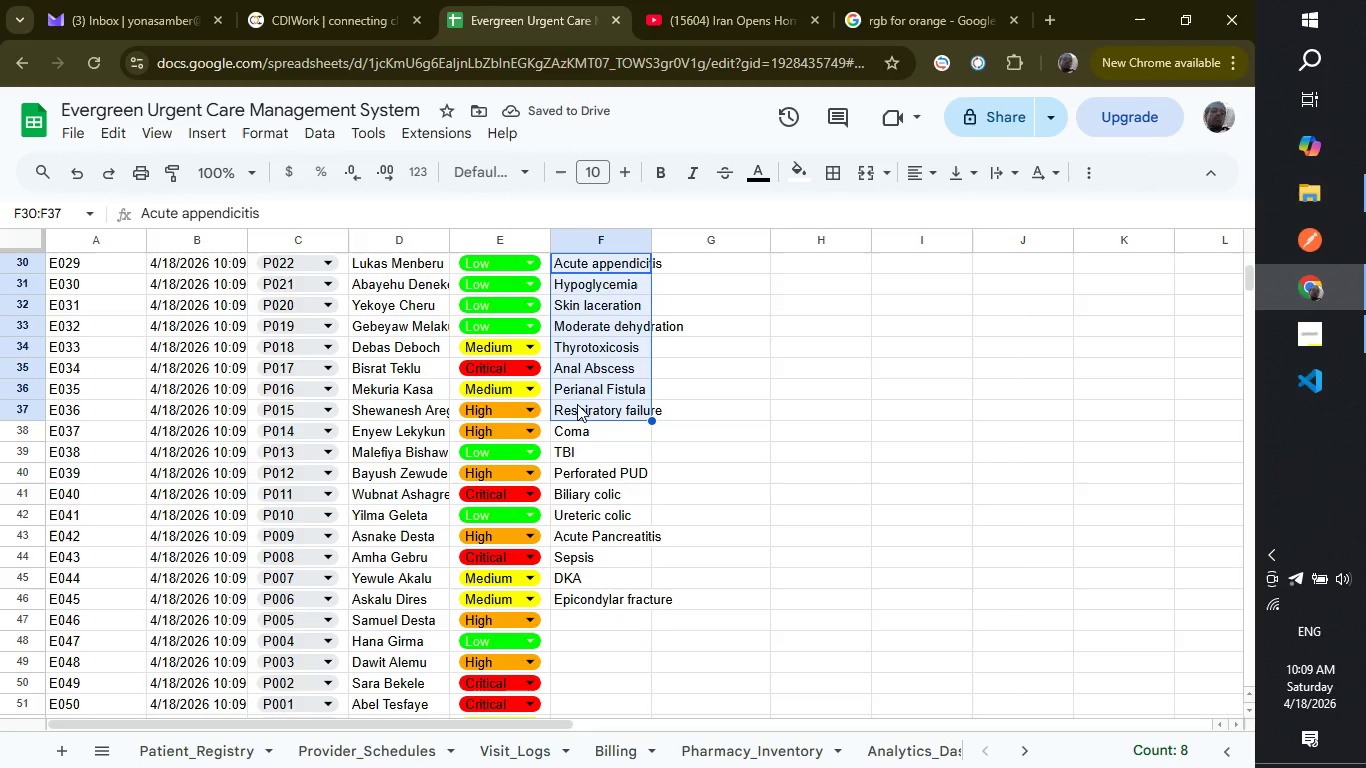 
key(Control+C)
 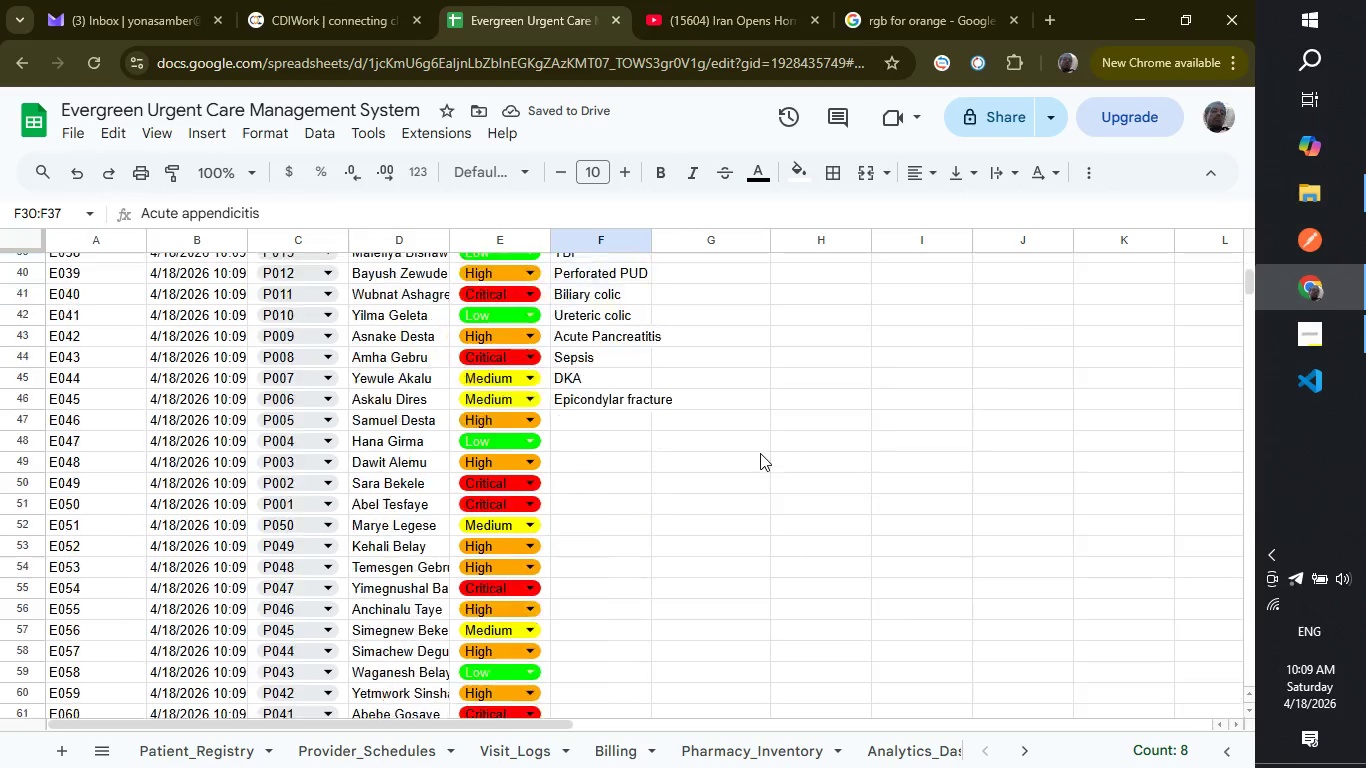 
scroll: coordinate [760, 453], scroll_direction: down, amount: 3.0
 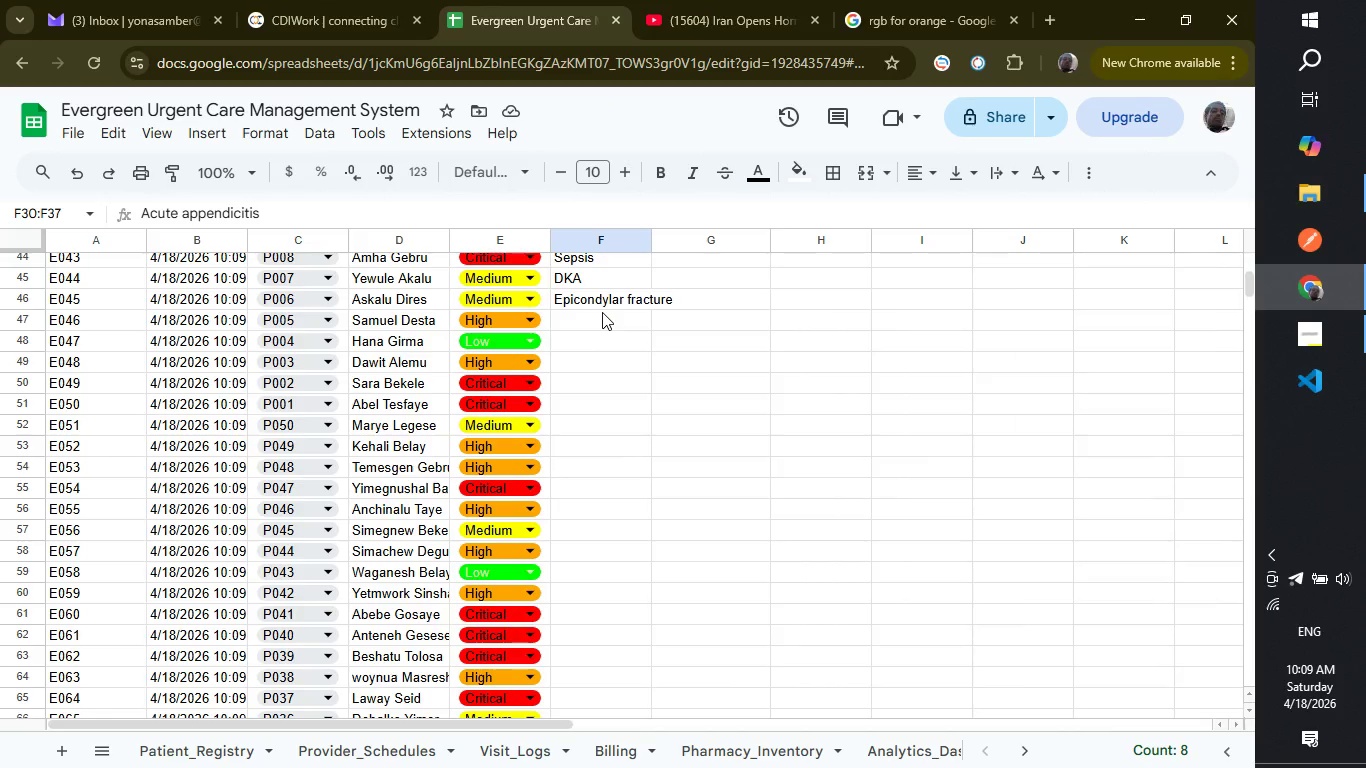 
left_click_drag(start_coordinate=[602, 312], to_coordinate=[618, 534])
 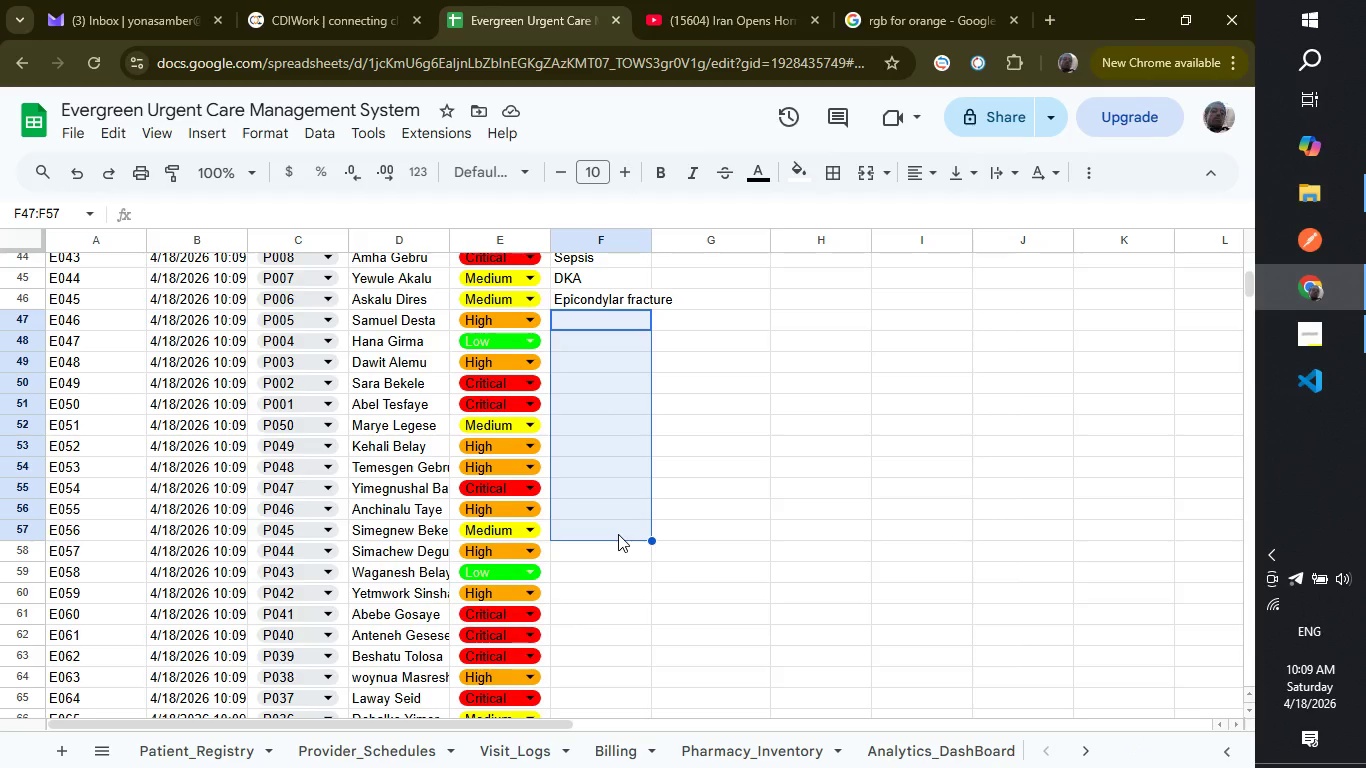 
key(Control+V)
 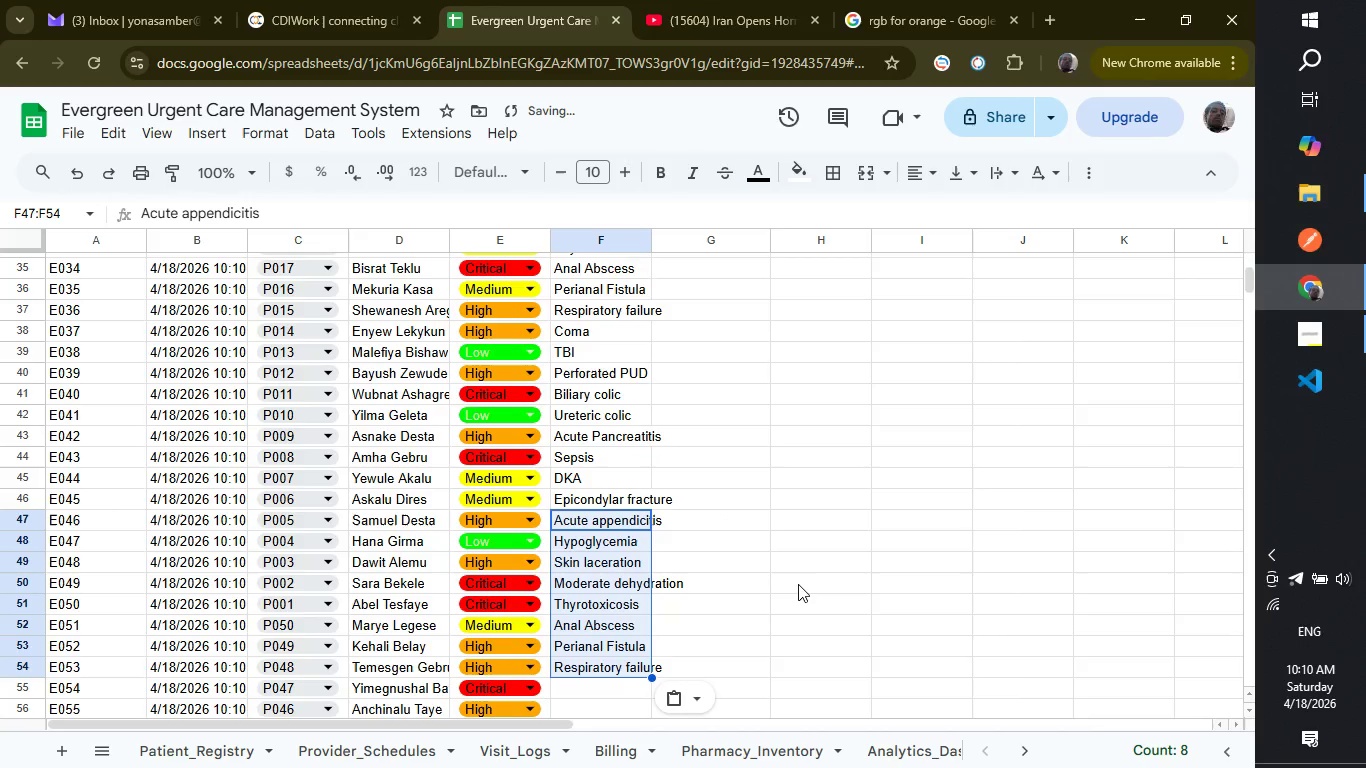 
scroll: coordinate [636, 452], scroll_direction: up, amount: 8.0
 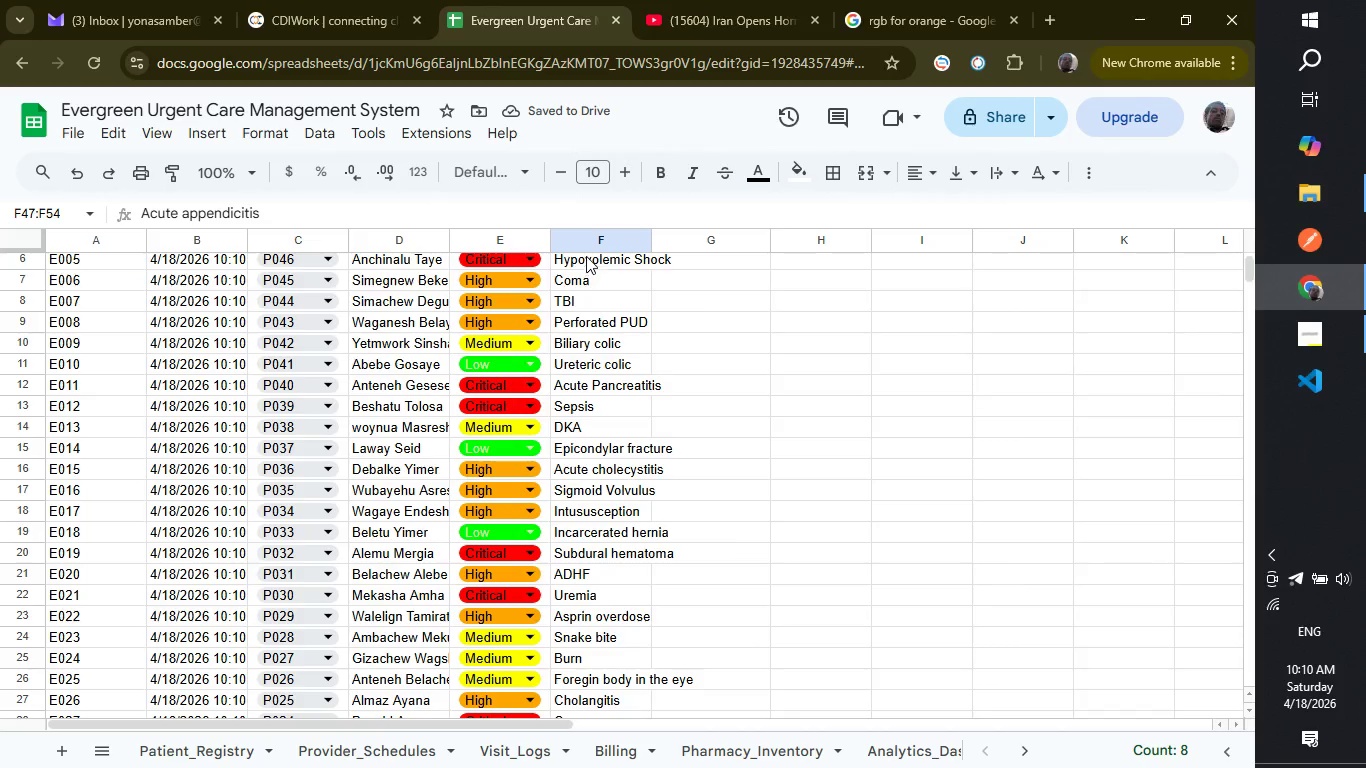 
left_click_drag(start_coordinate=[586, 256], to_coordinate=[591, 542])
 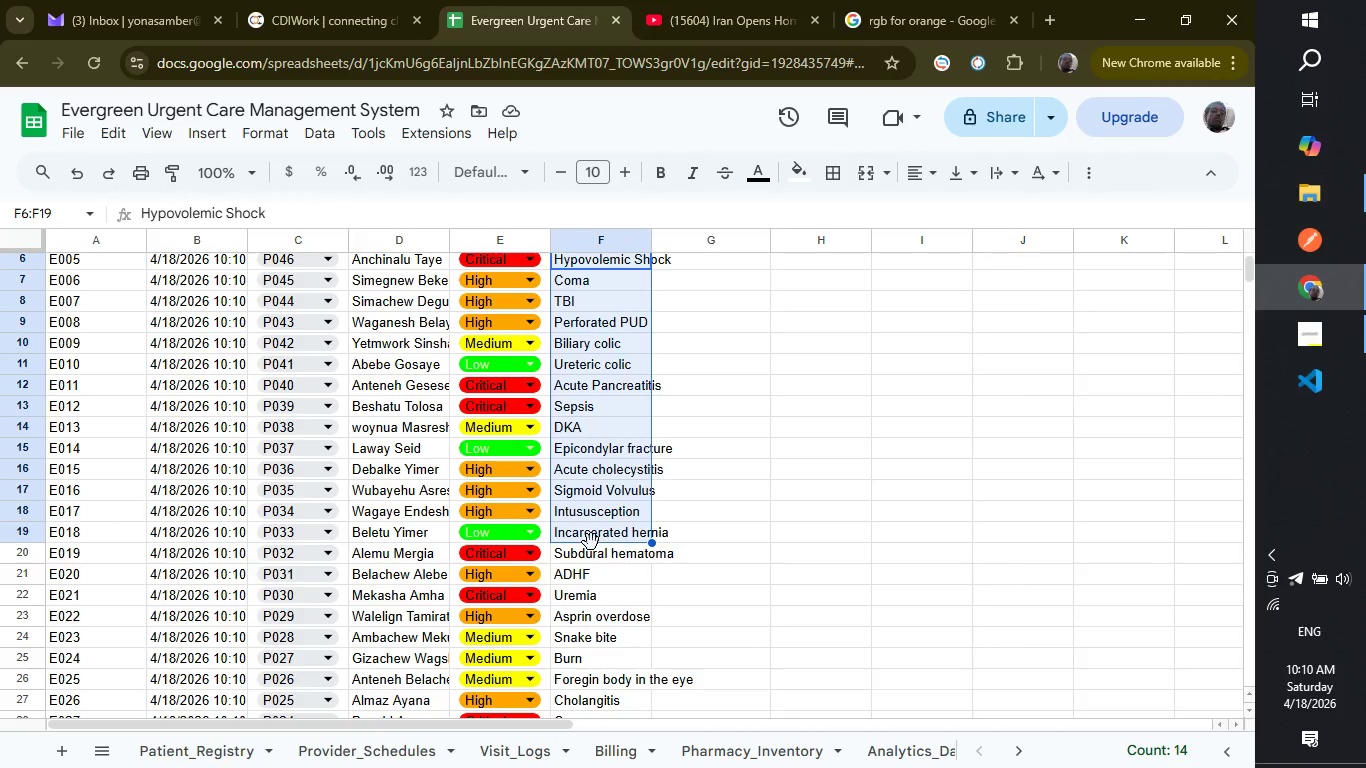 
key(Control+C)
 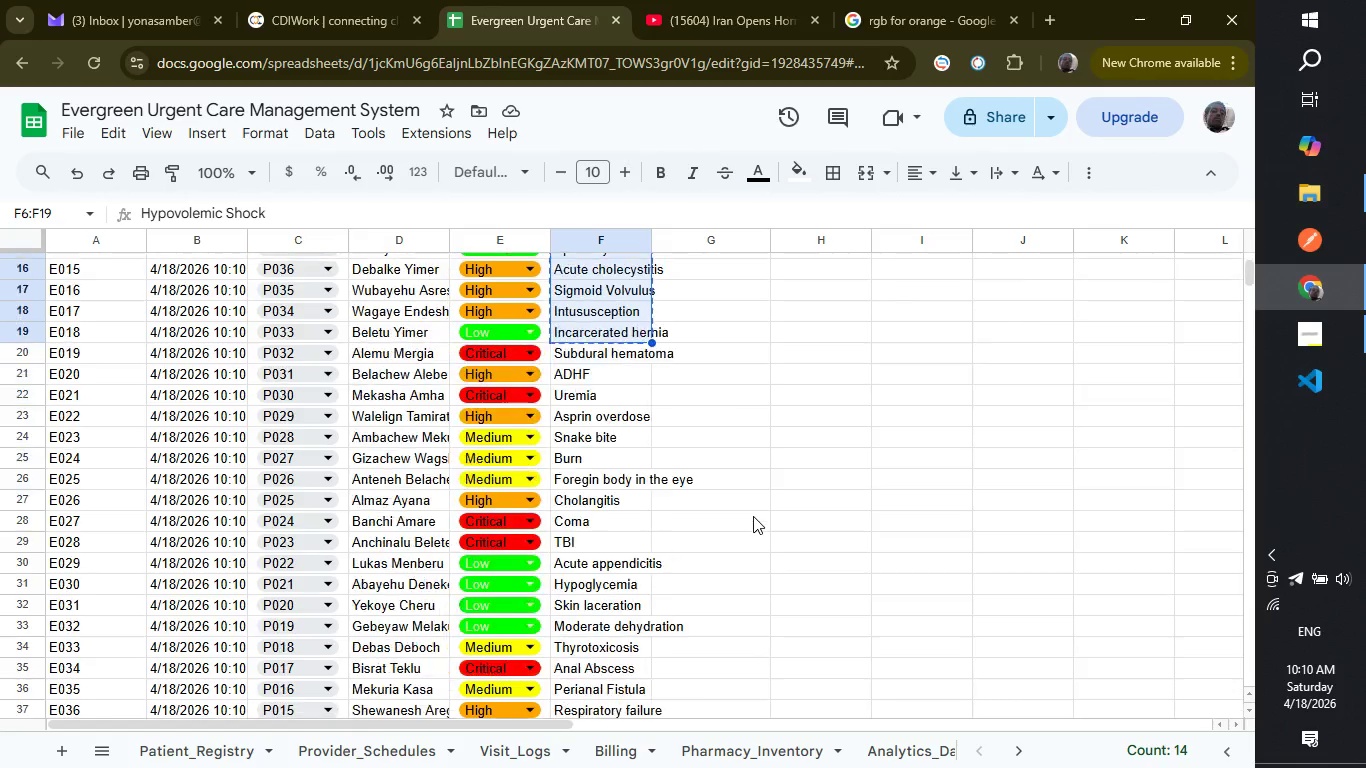 
scroll: coordinate [655, 598], scroll_direction: down, amount: 8.0
 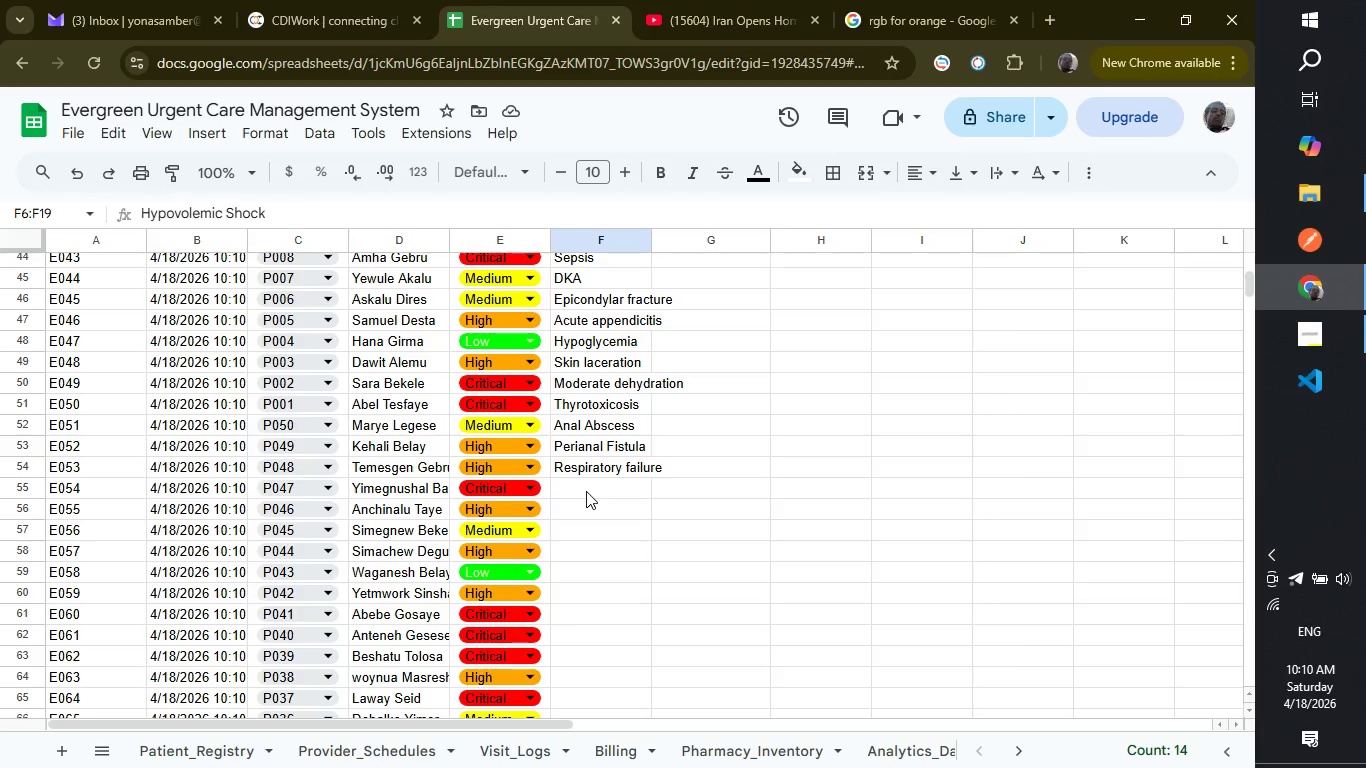 
left_click_drag(start_coordinate=[586, 491], to_coordinate=[599, 692])
 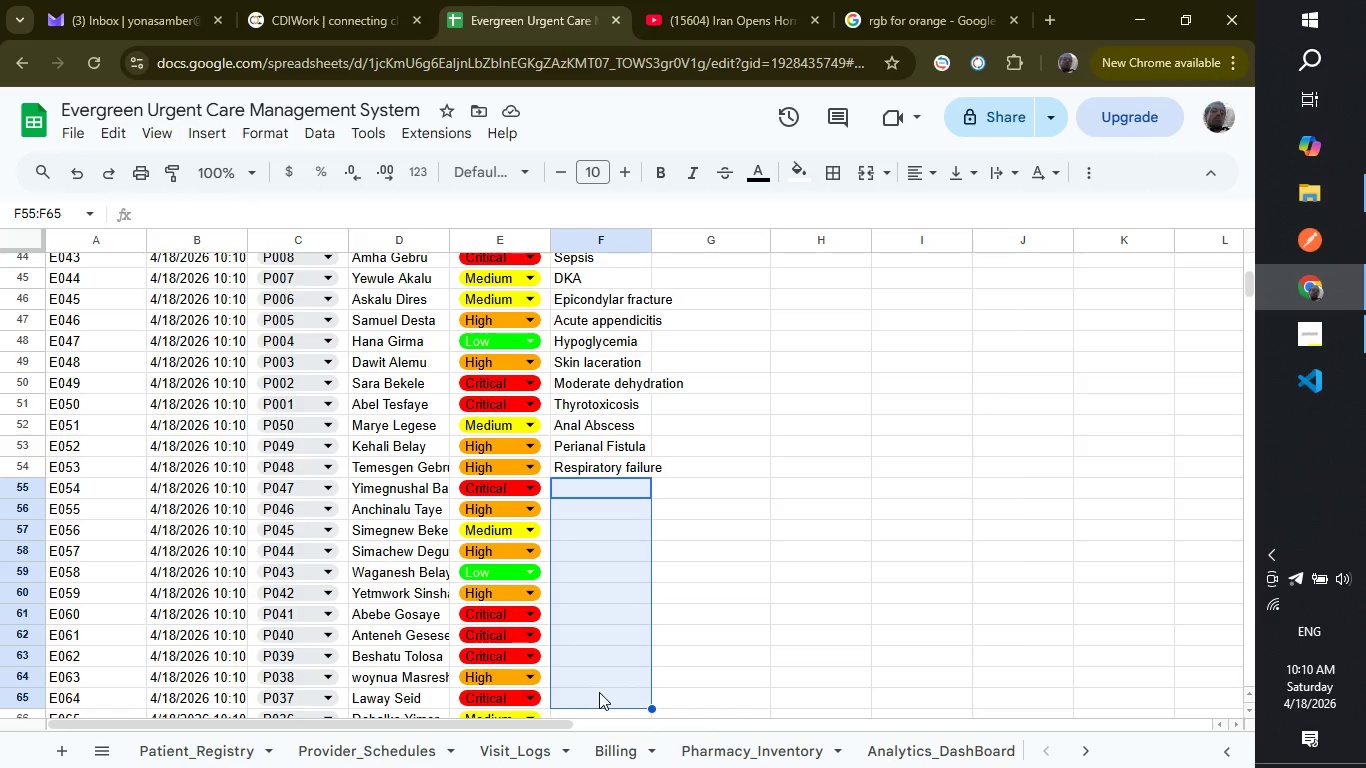 
key(Control+V)
 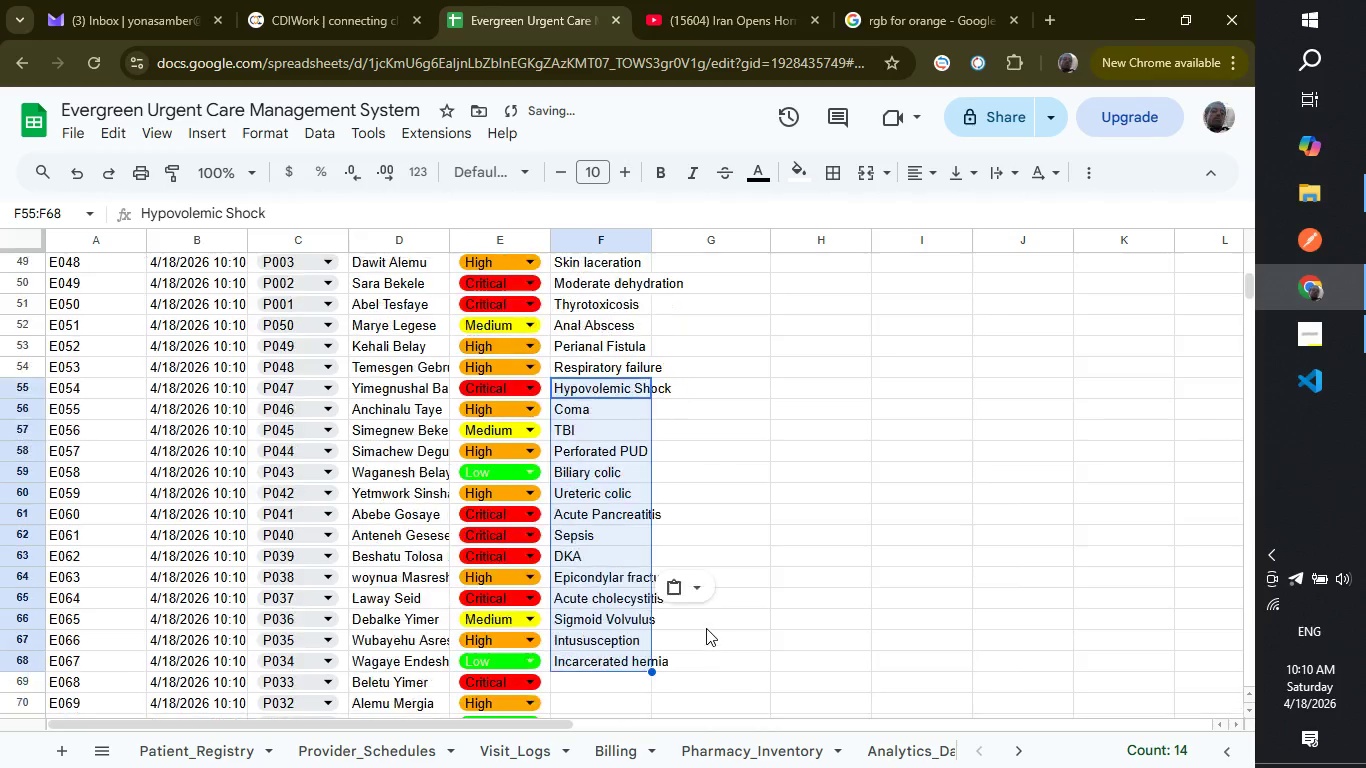 
scroll: coordinate [706, 628], scroll_direction: up, amount: 12.0
 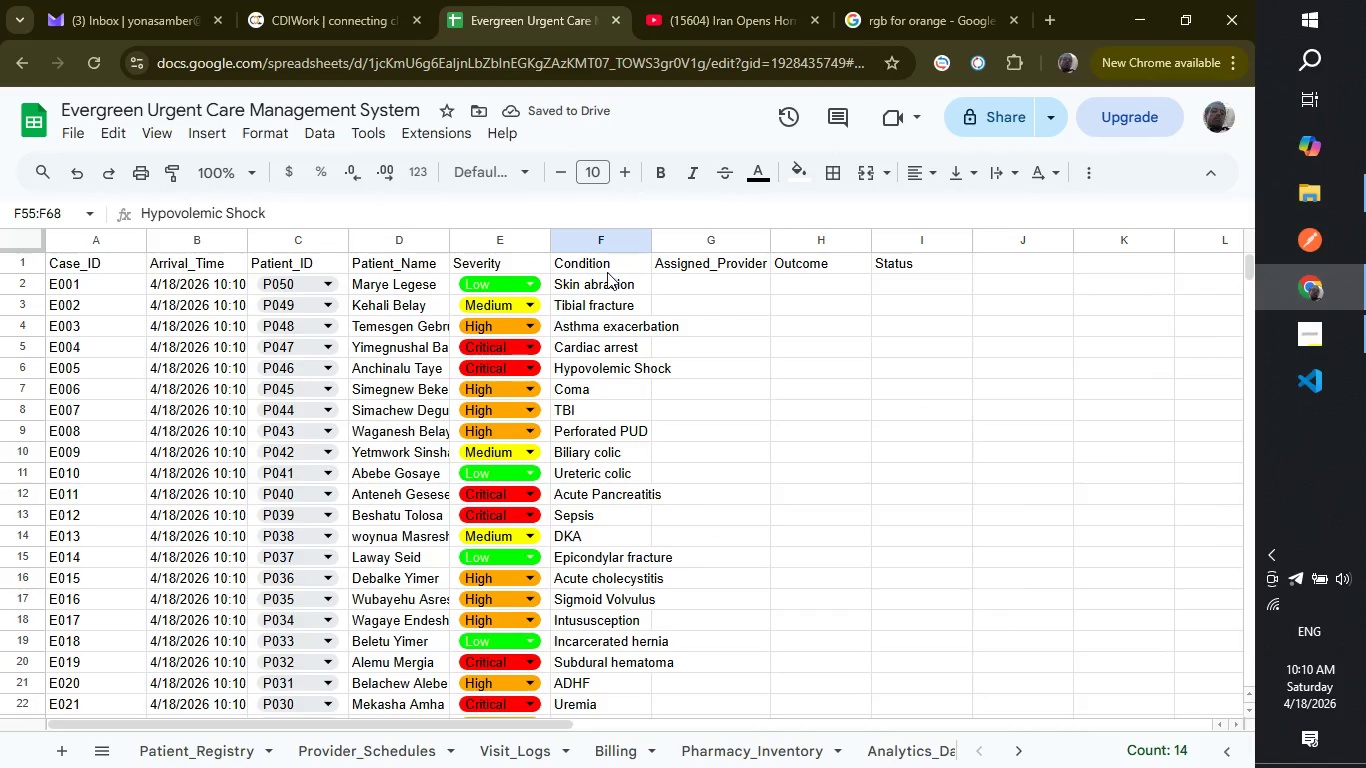 
left_click_drag(start_coordinate=[607, 272], to_coordinate=[617, 675])
 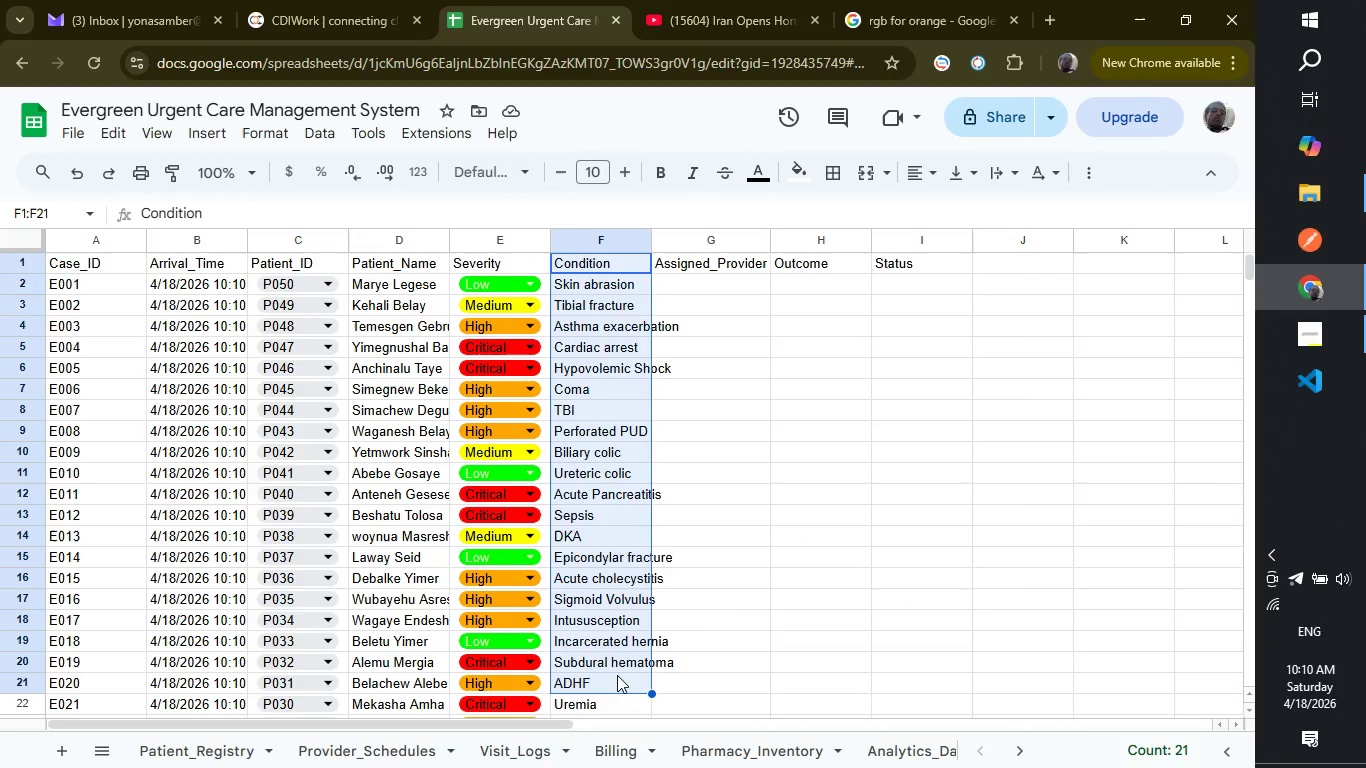 
key(Control+C)
 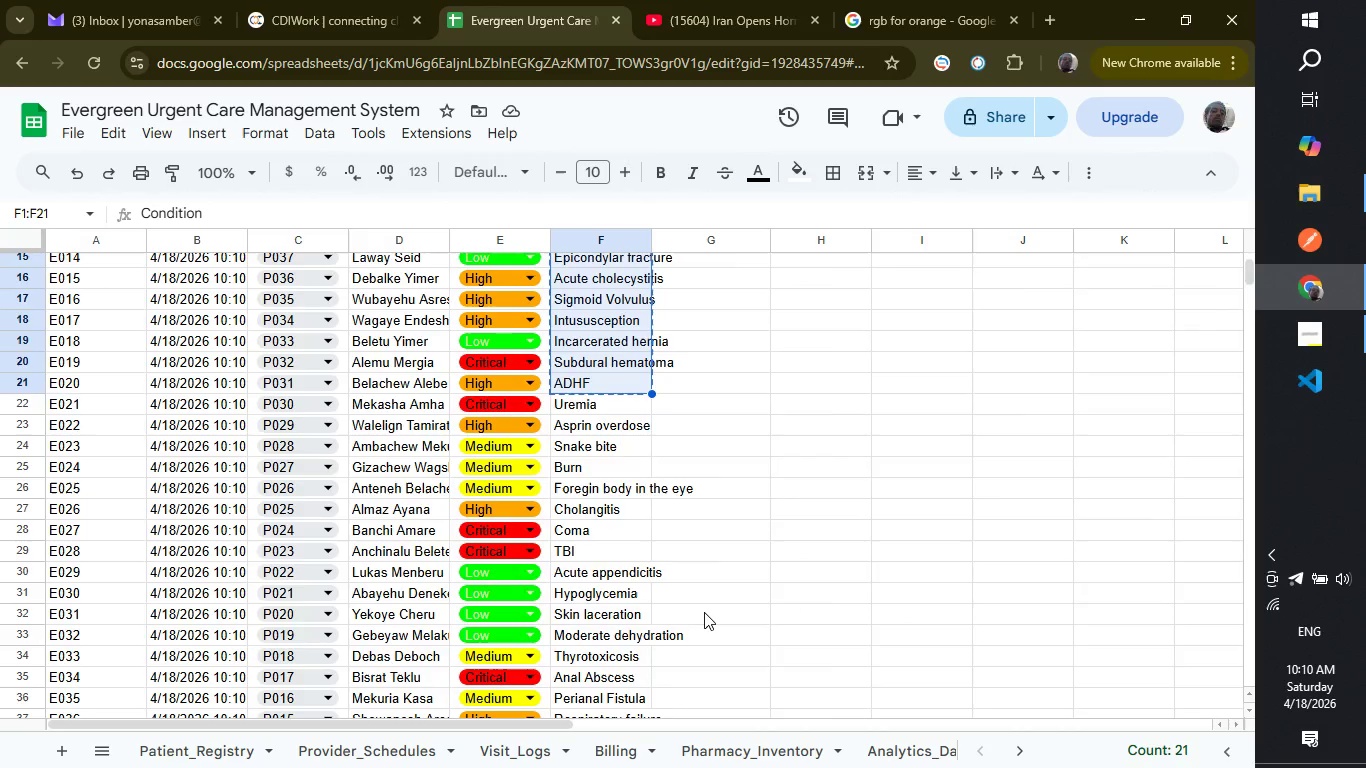 
scroll: coordinate [704, 612], scroll_direction: down, amount: 12.0
 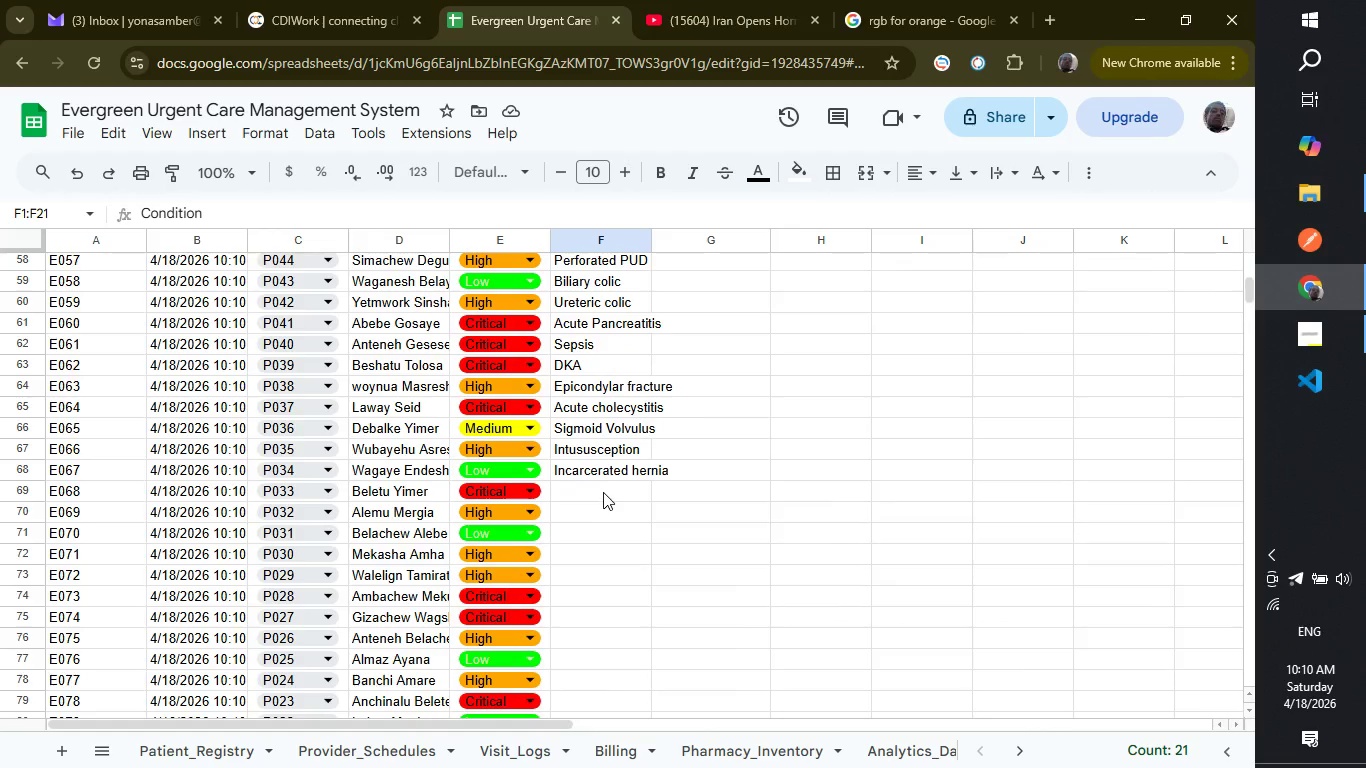 
left_click_drag(start_coordinate=[603, 492], to_coordinate=[610, 743])
 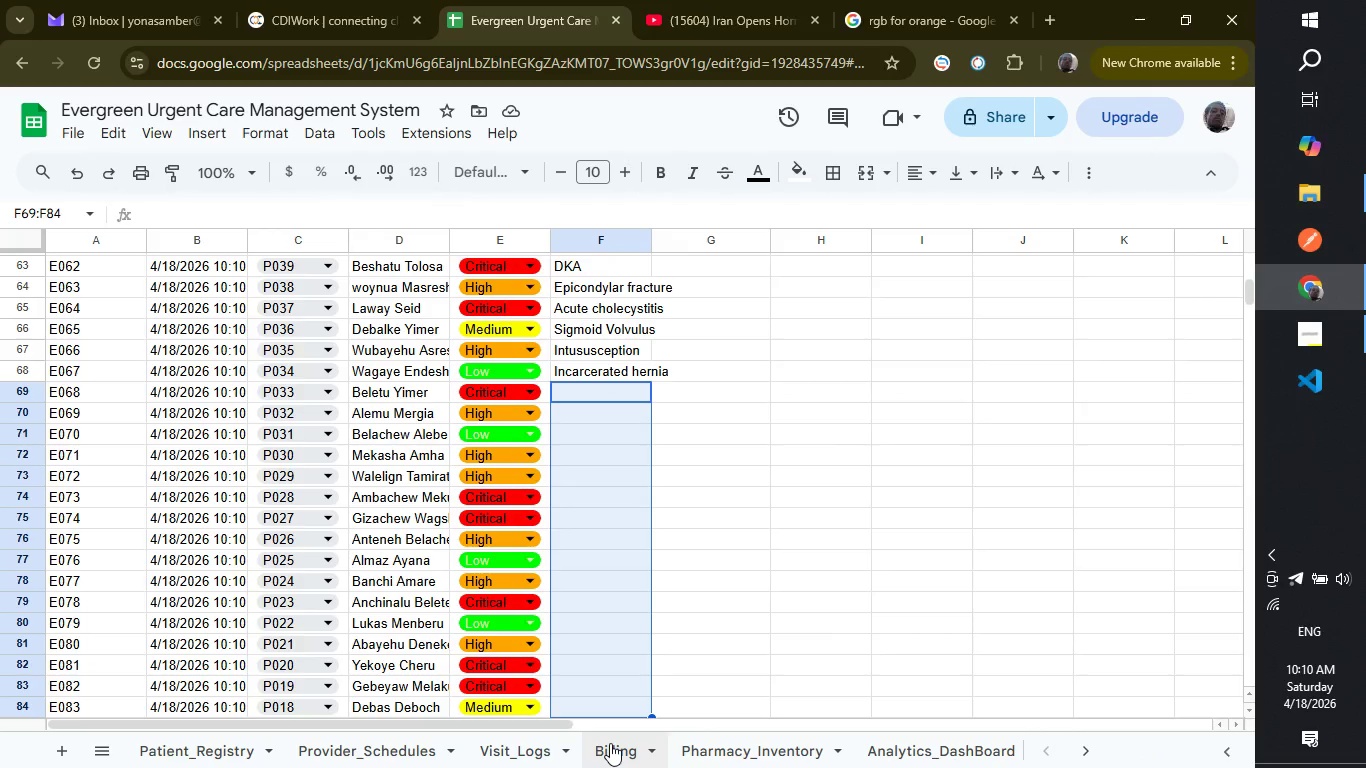 
key(Control+V)
 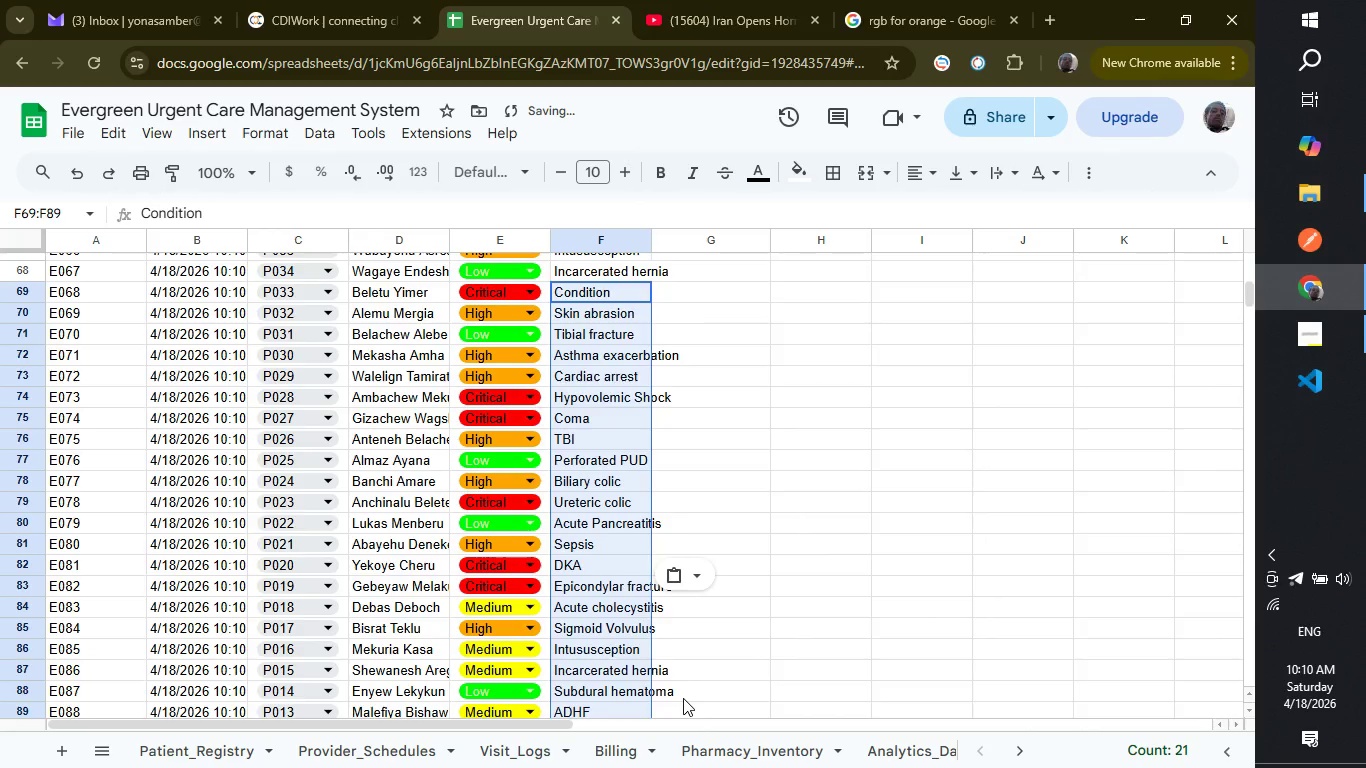 
scroll: coordinate [683, 698], scroll_direction: down, amount: 5.0
 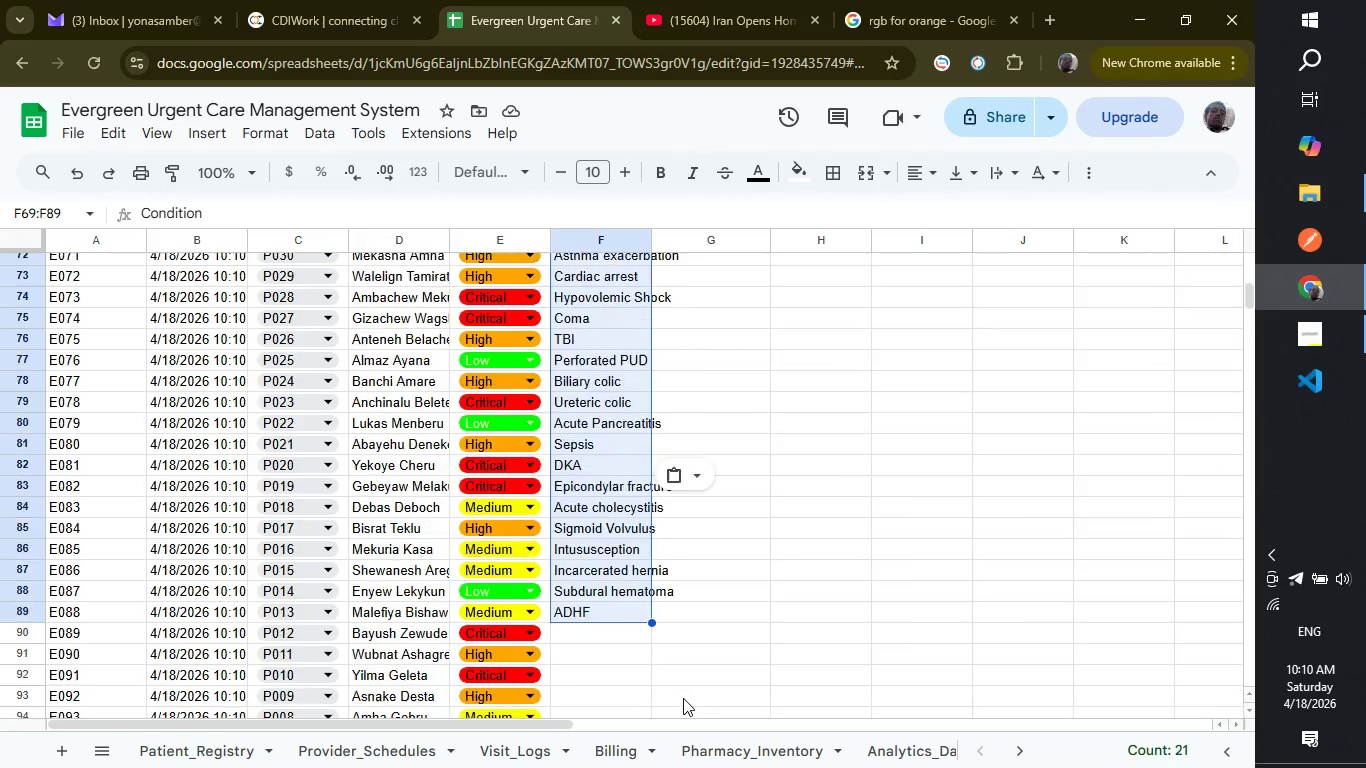 
scroll: coordinate [683, 698], scroll_direction: up, amount: 6.0
 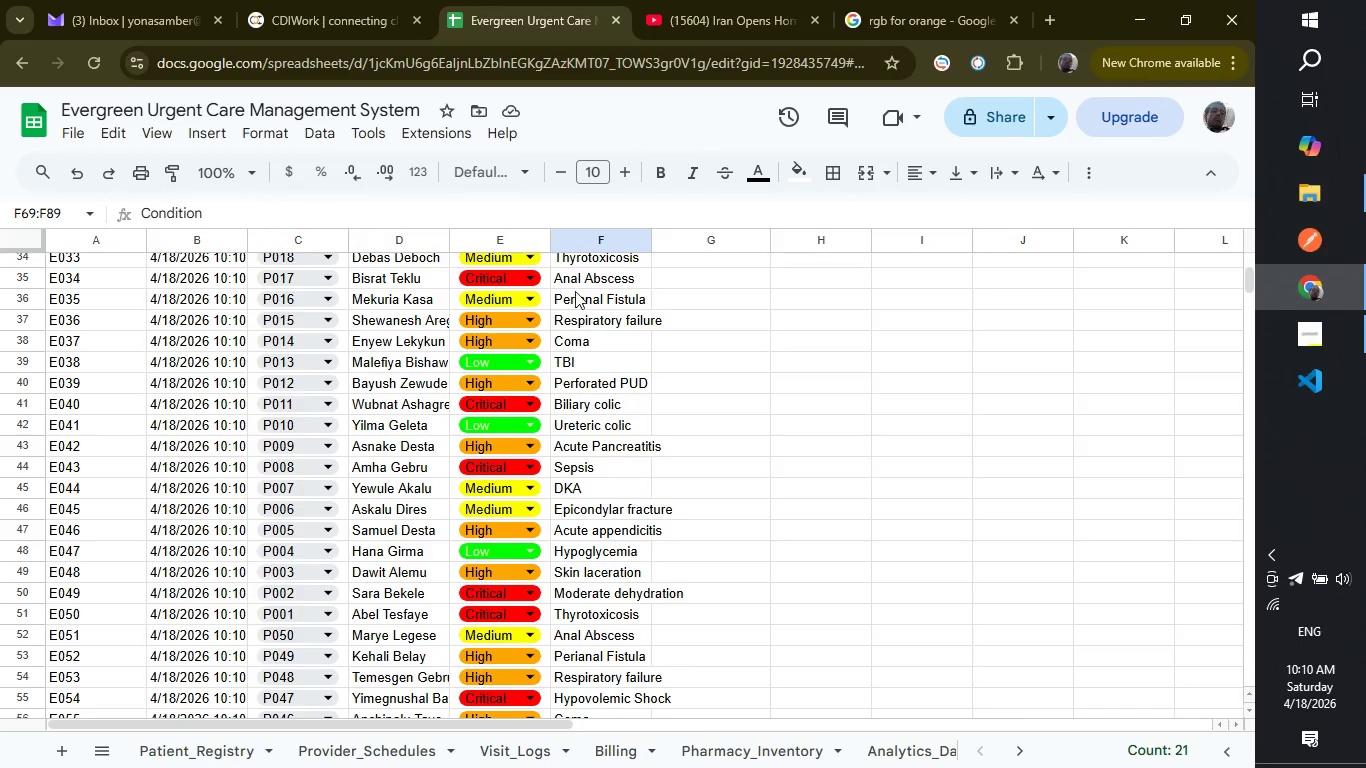 
left_click_drag(start_coordinate=[575, 291], to_coordinate=[604, 505])
 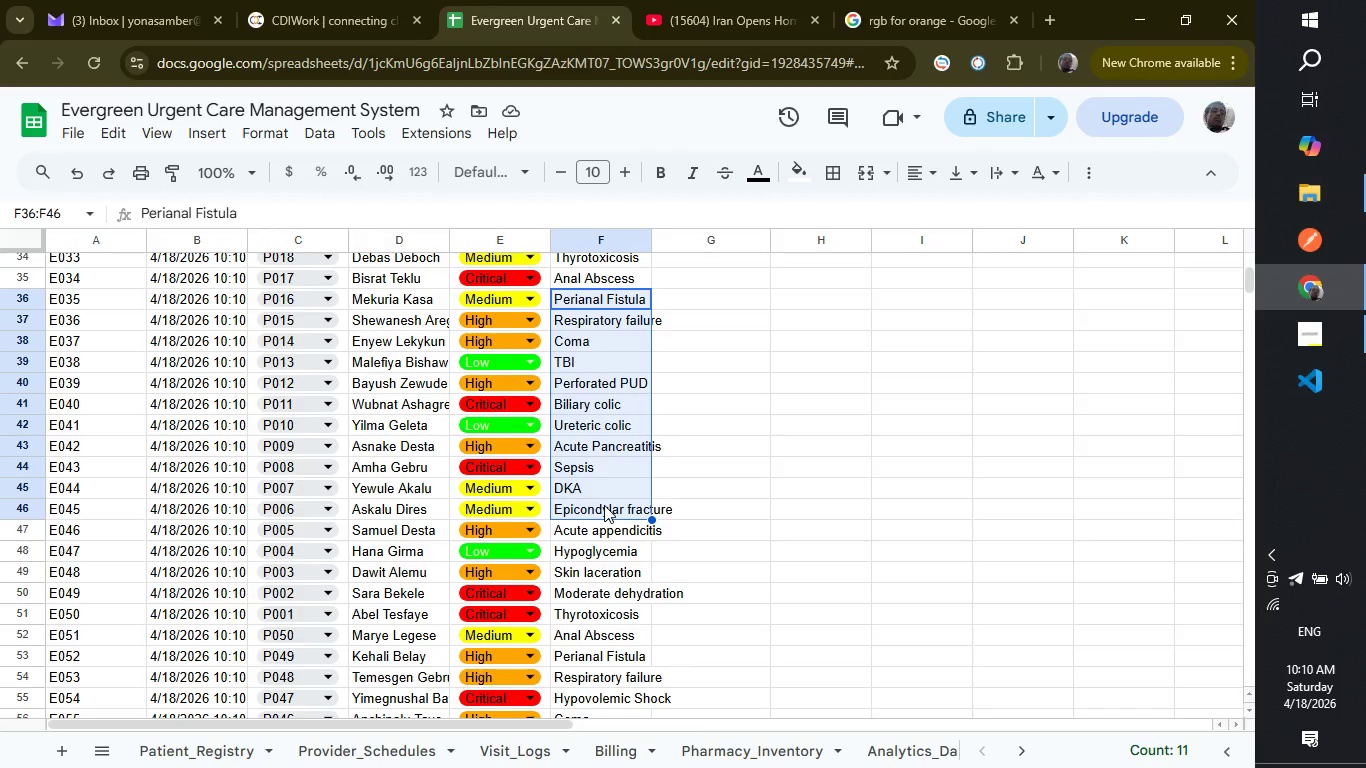 
key(Control+C)
 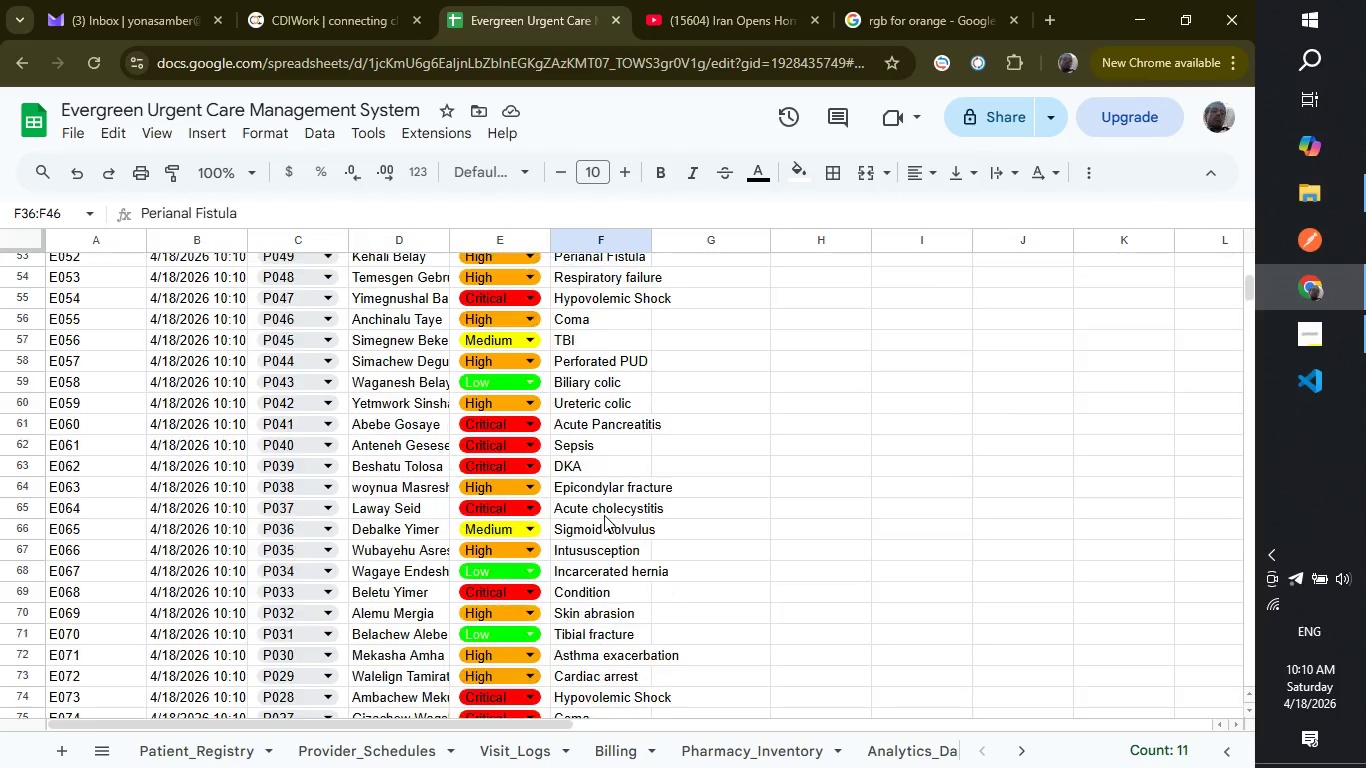 
scroll: coordinate [604, 539], scroll_direction: down, amount: 10.0
 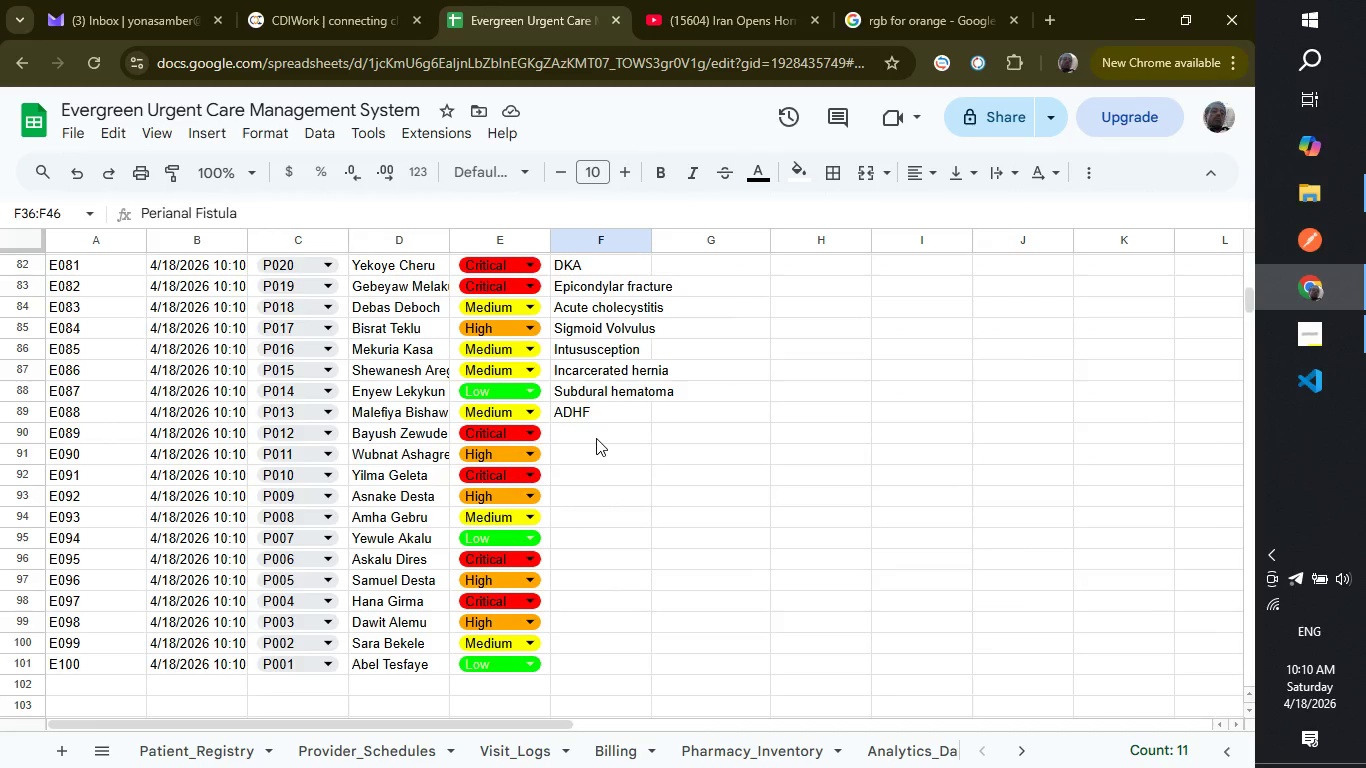 
left_click([596, 438])
 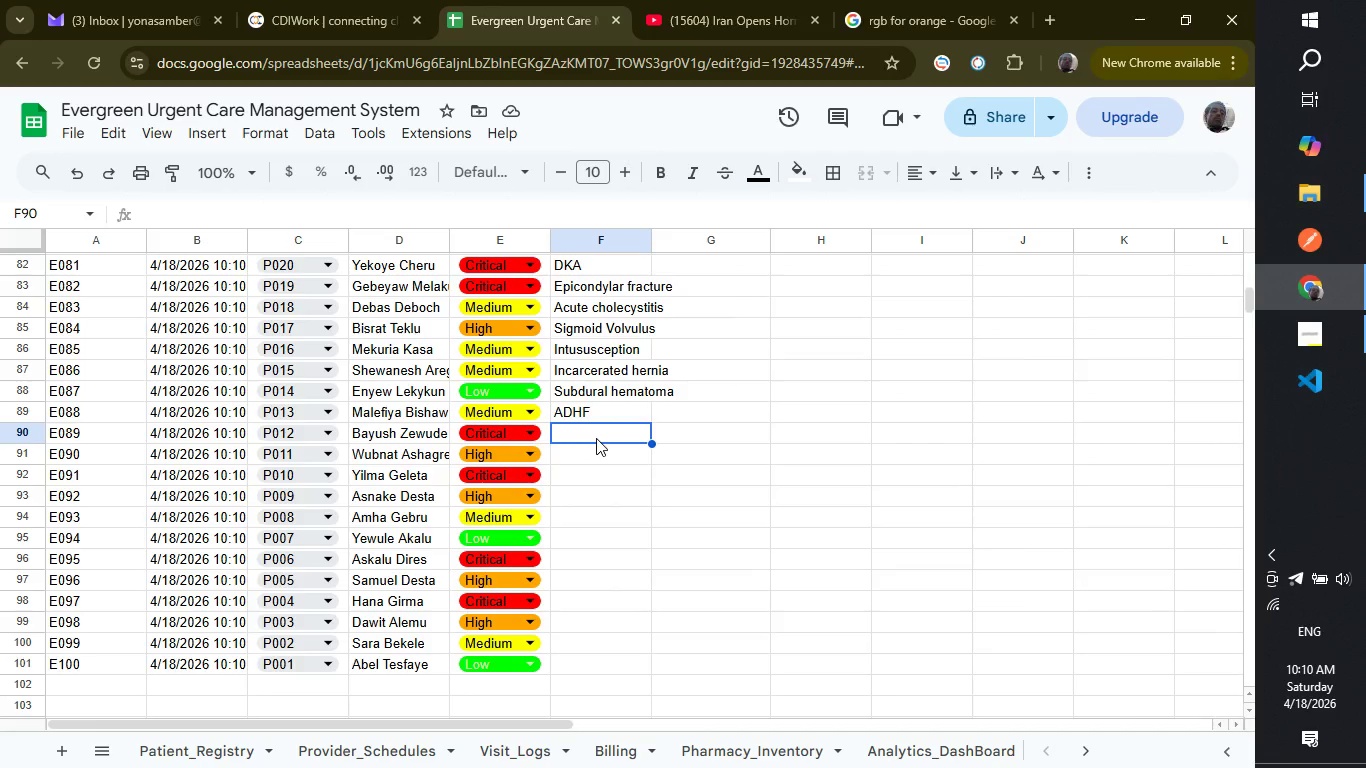 
key(Control+V)
 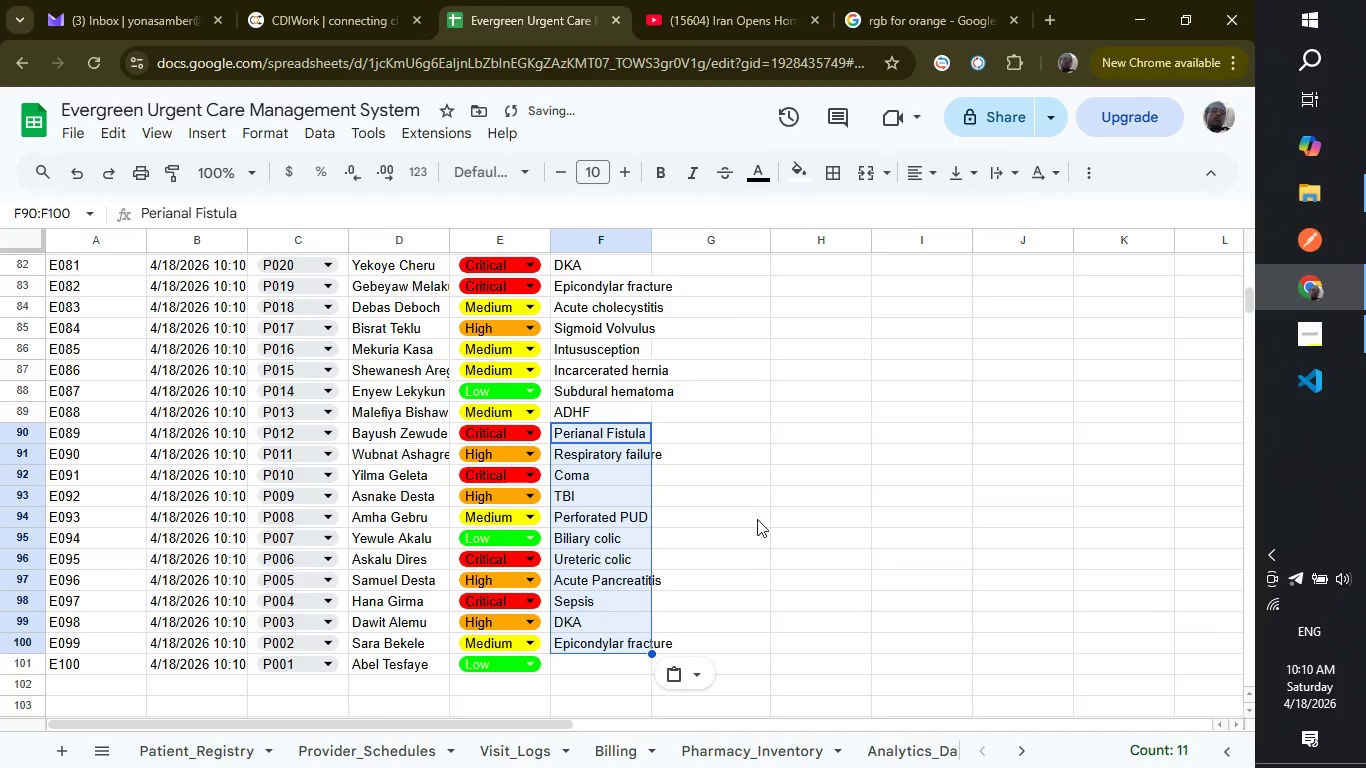 
scroll: coordinate [757, 519], scroll_direction: down, amount: 2.0
 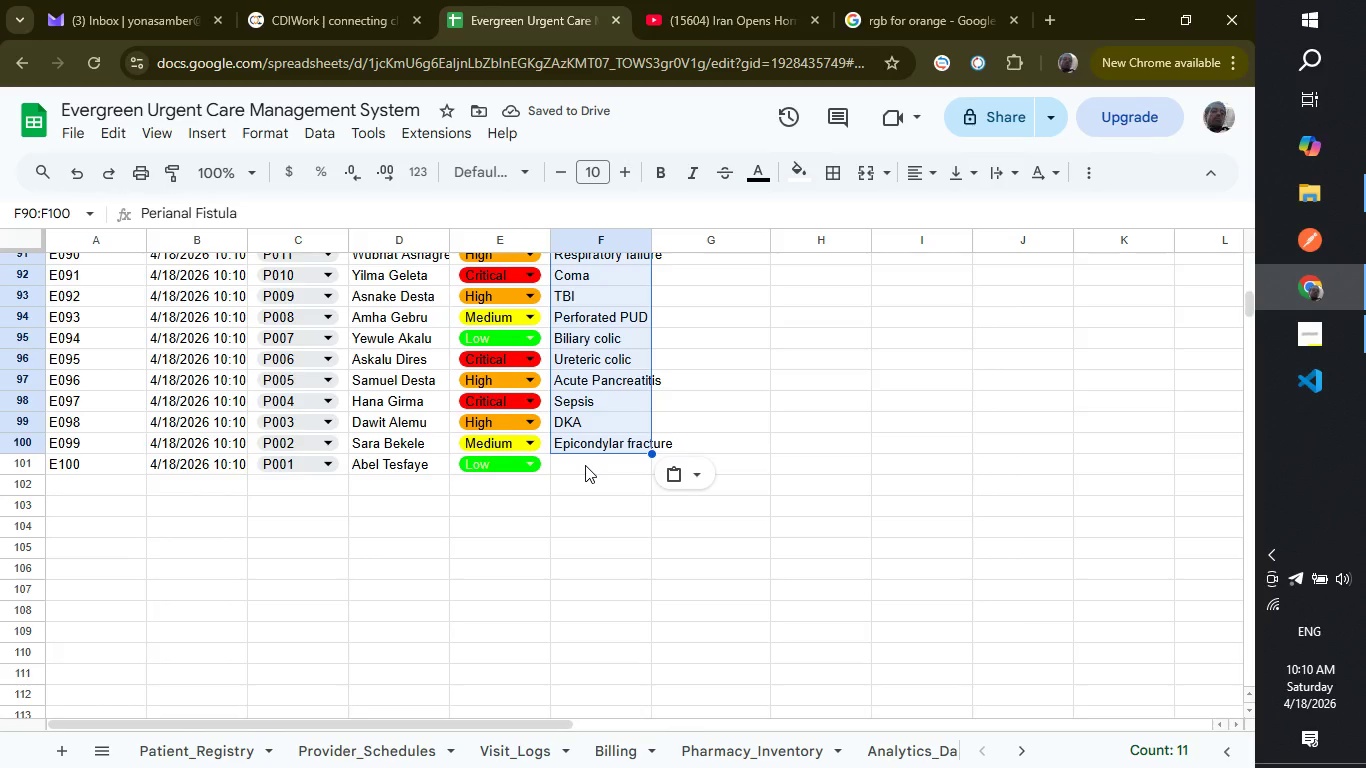 
left_click([585, 465])
 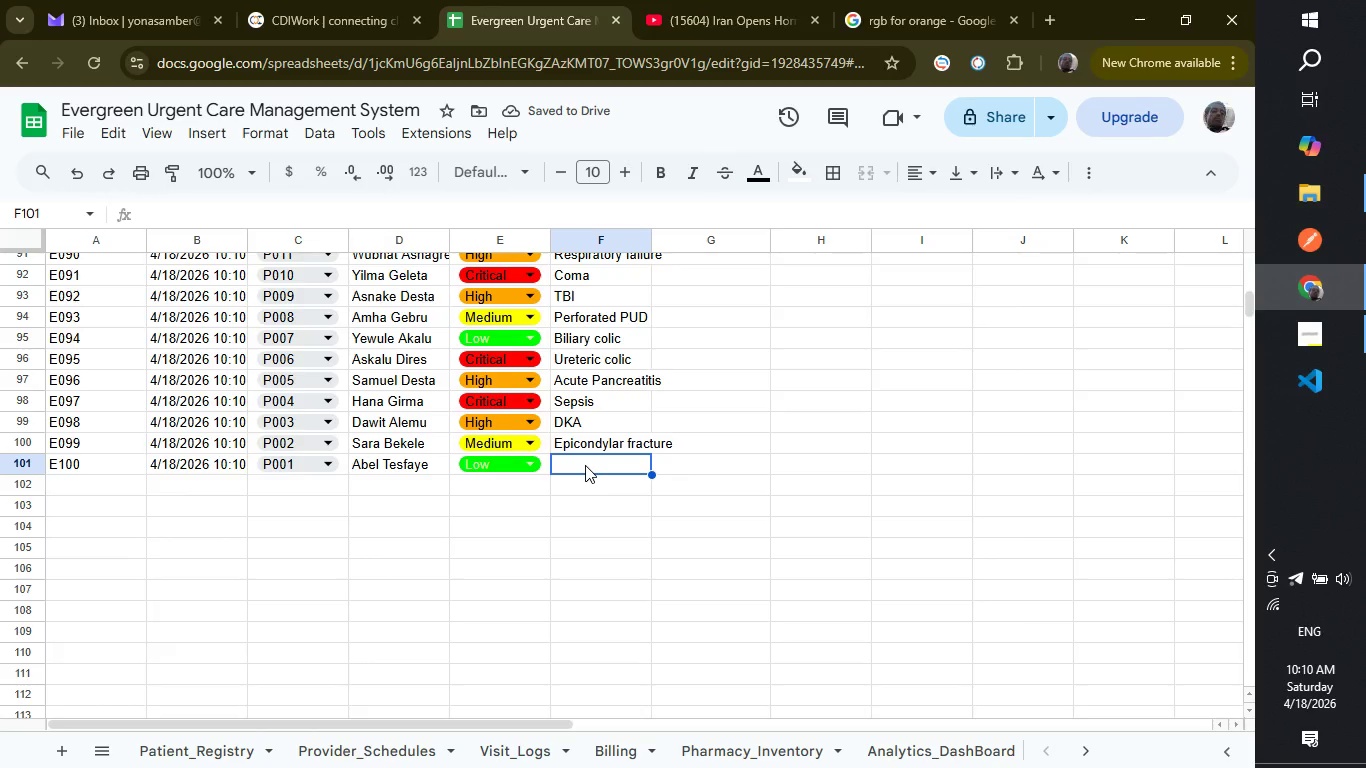 
type(Skin A)
 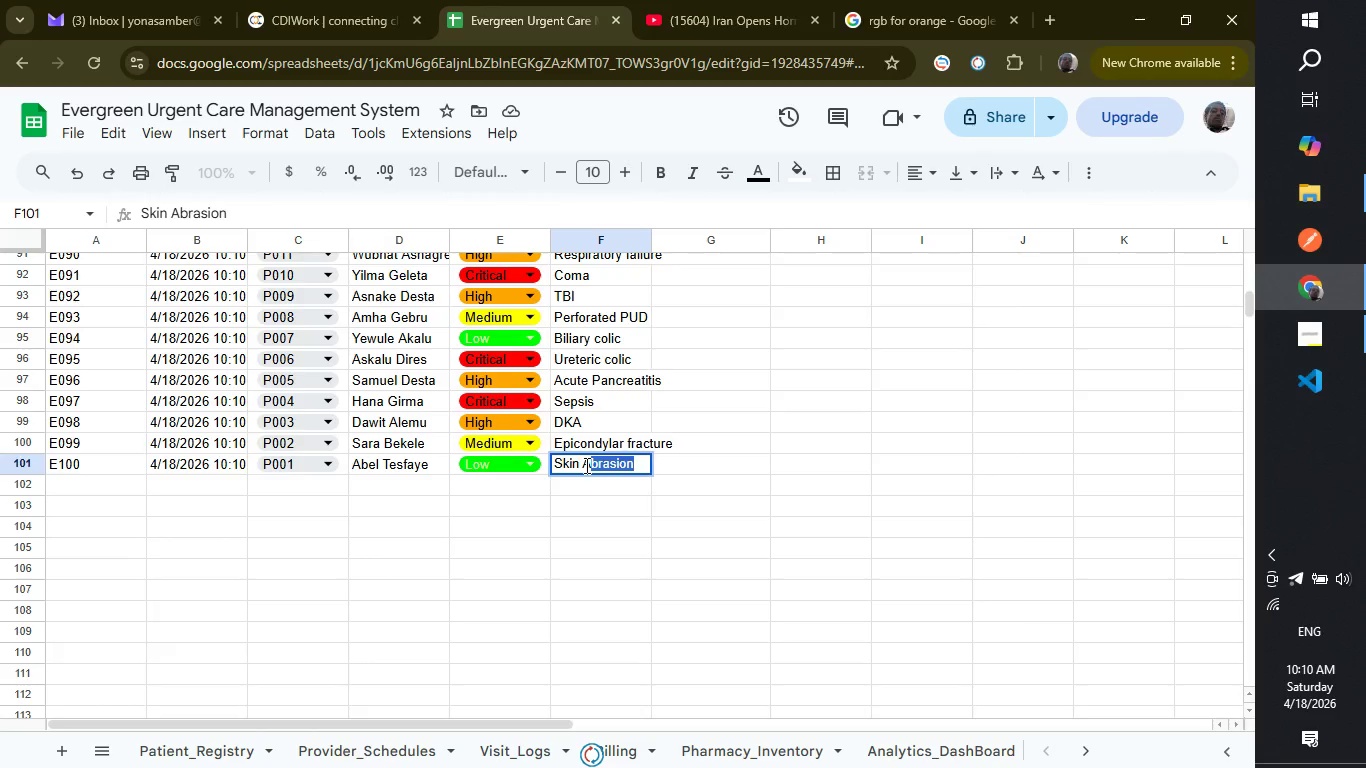 
key(Enter)
 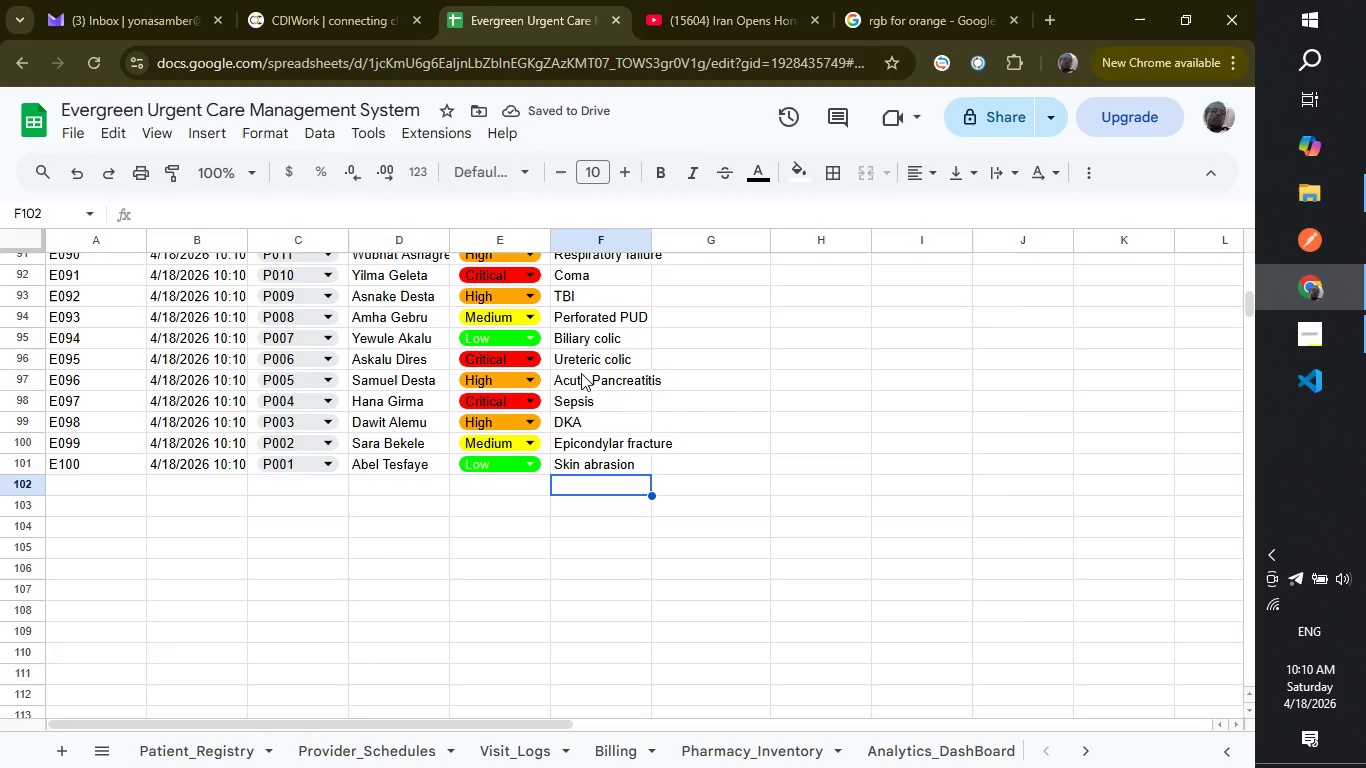 
scroll: coordinate [596, 373], scroll_direction: up, amount: 11.0
 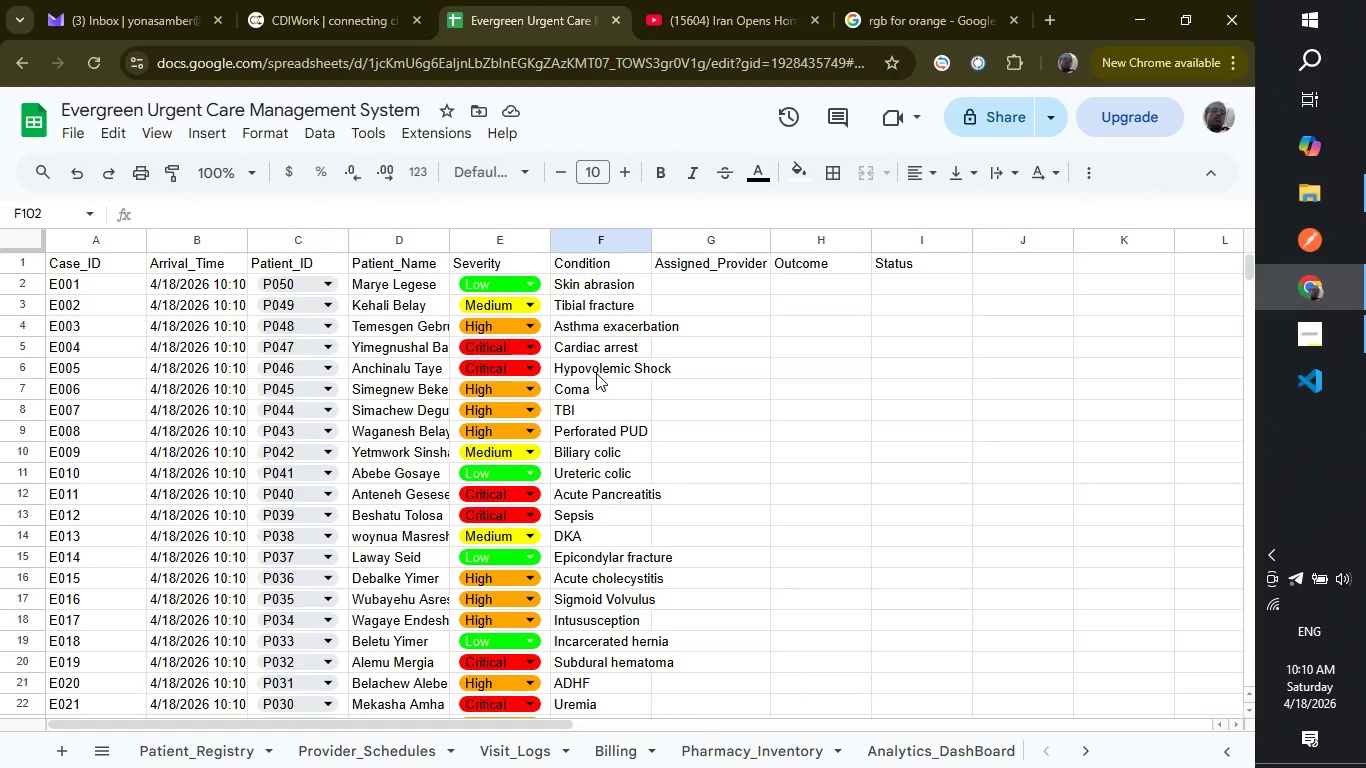 
left_click([1330, 339])